 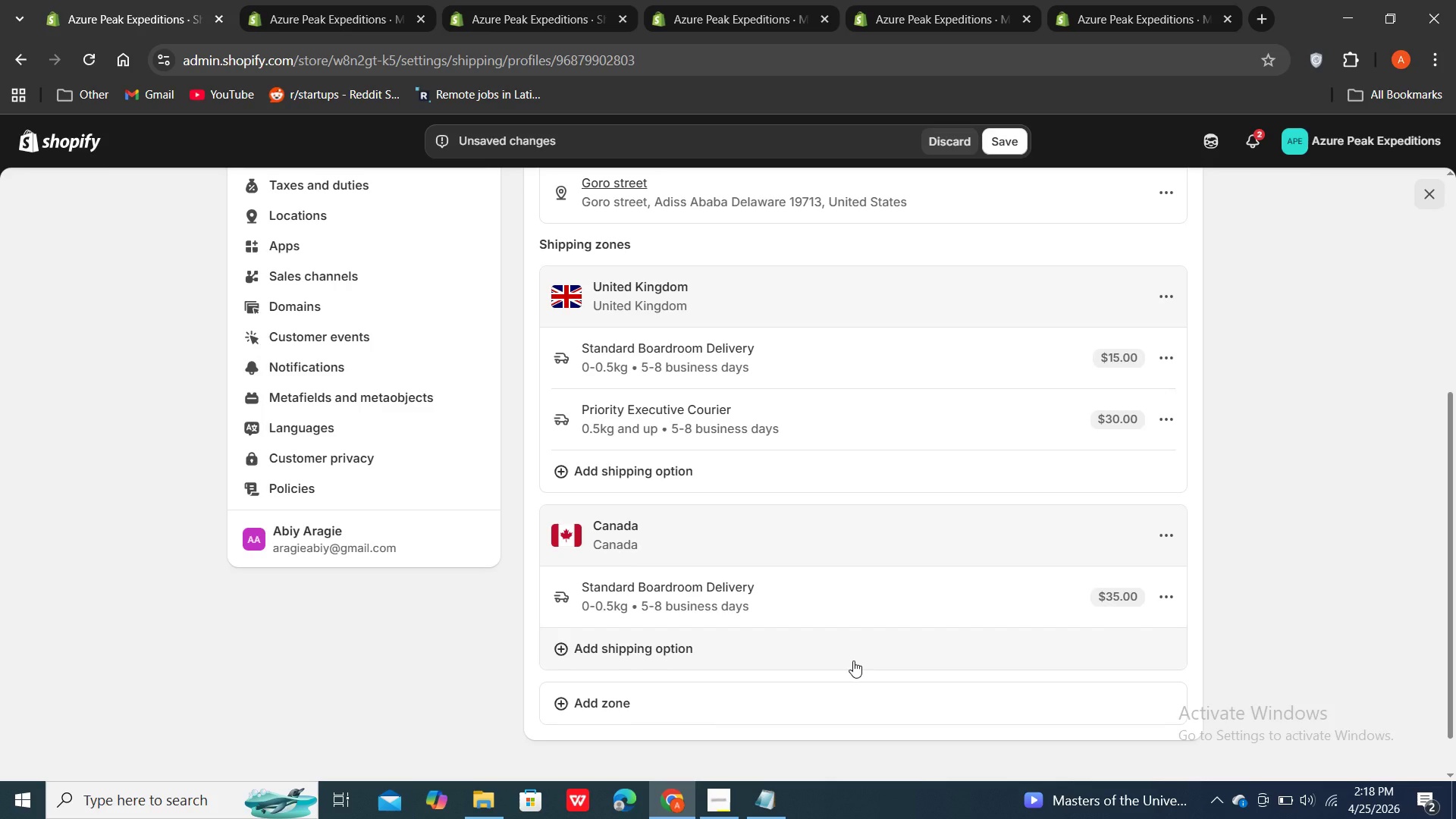 
double_click([853, 661])
 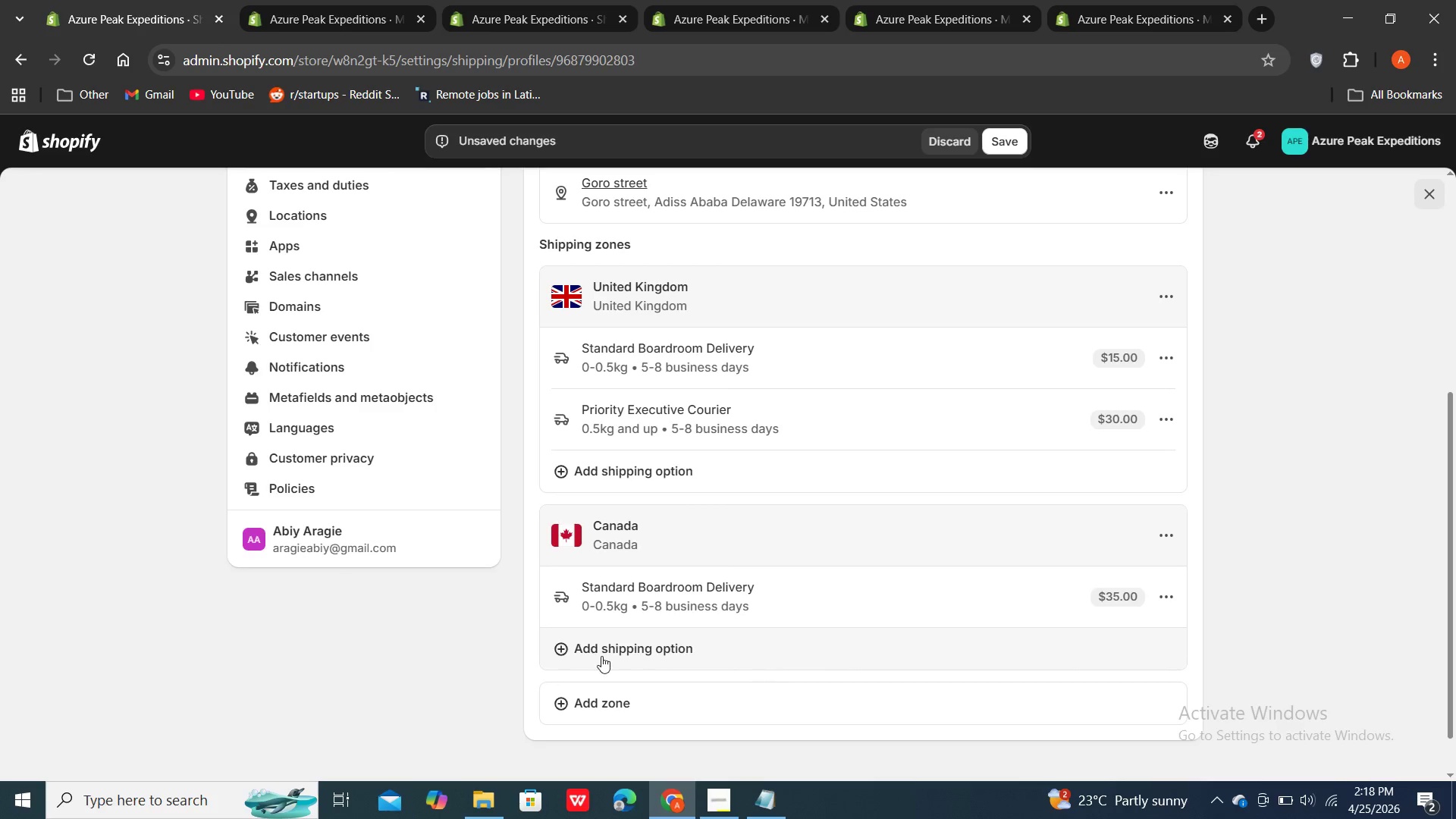 
left_click([601, 656])
 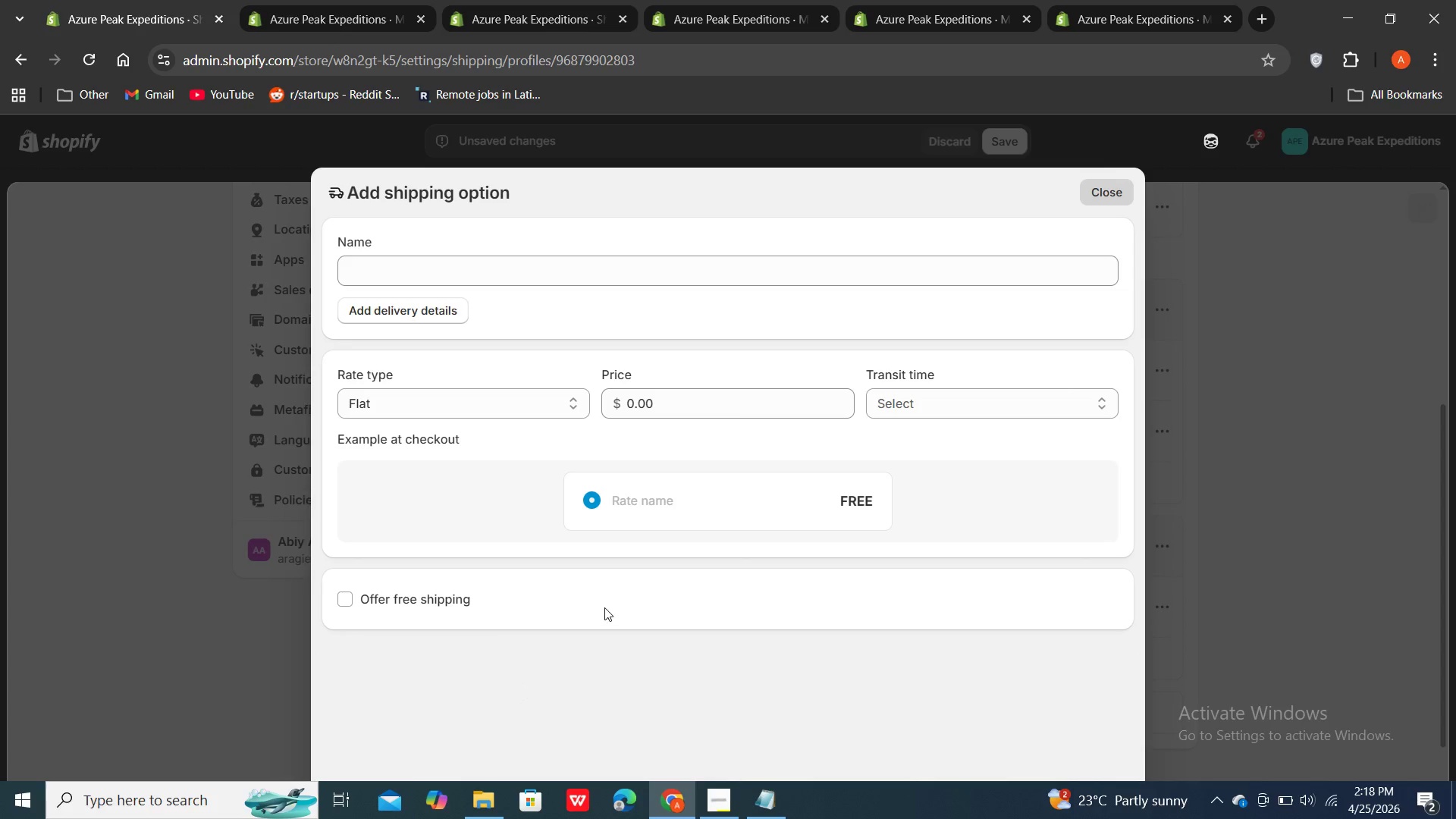 
scroll: coordinate [640, 505], scroll_direction: down, amount: 2.0
 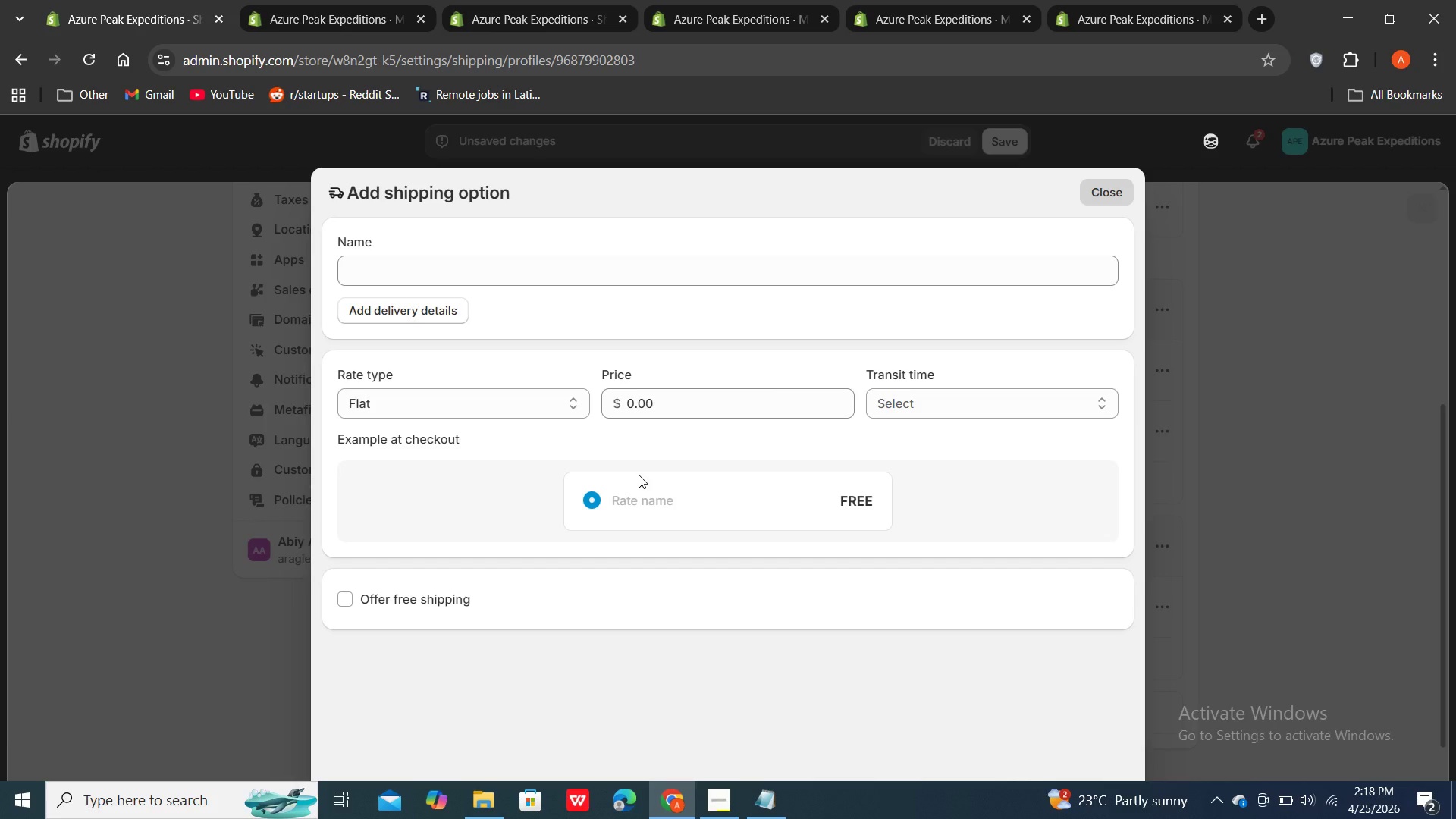 
scroll: coordinate [639, 475], scroll_direction: up, amount: 1.0
 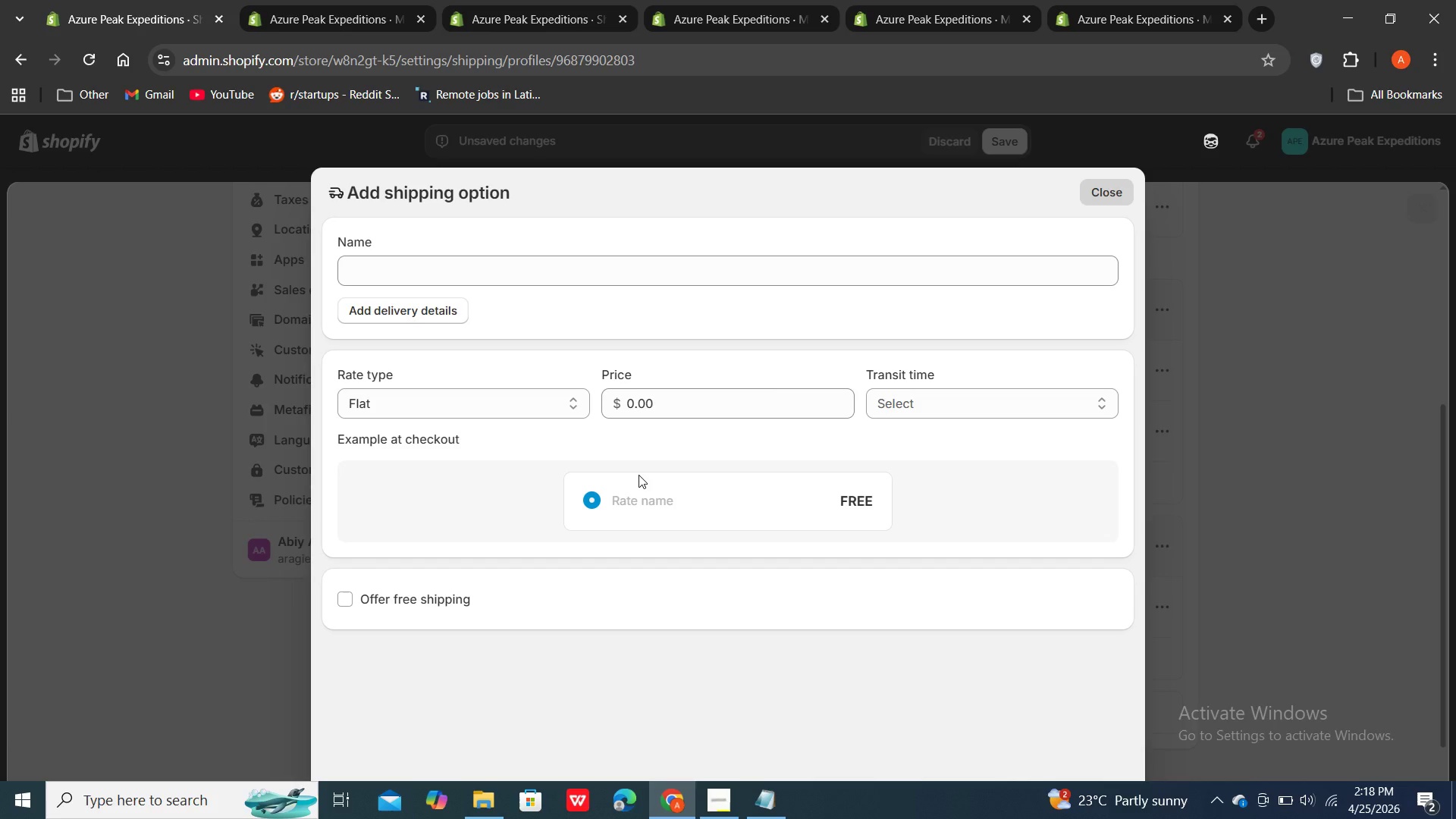 
scroll: coordinate [639, 475], scroll_direction: down, amount: 1.0
 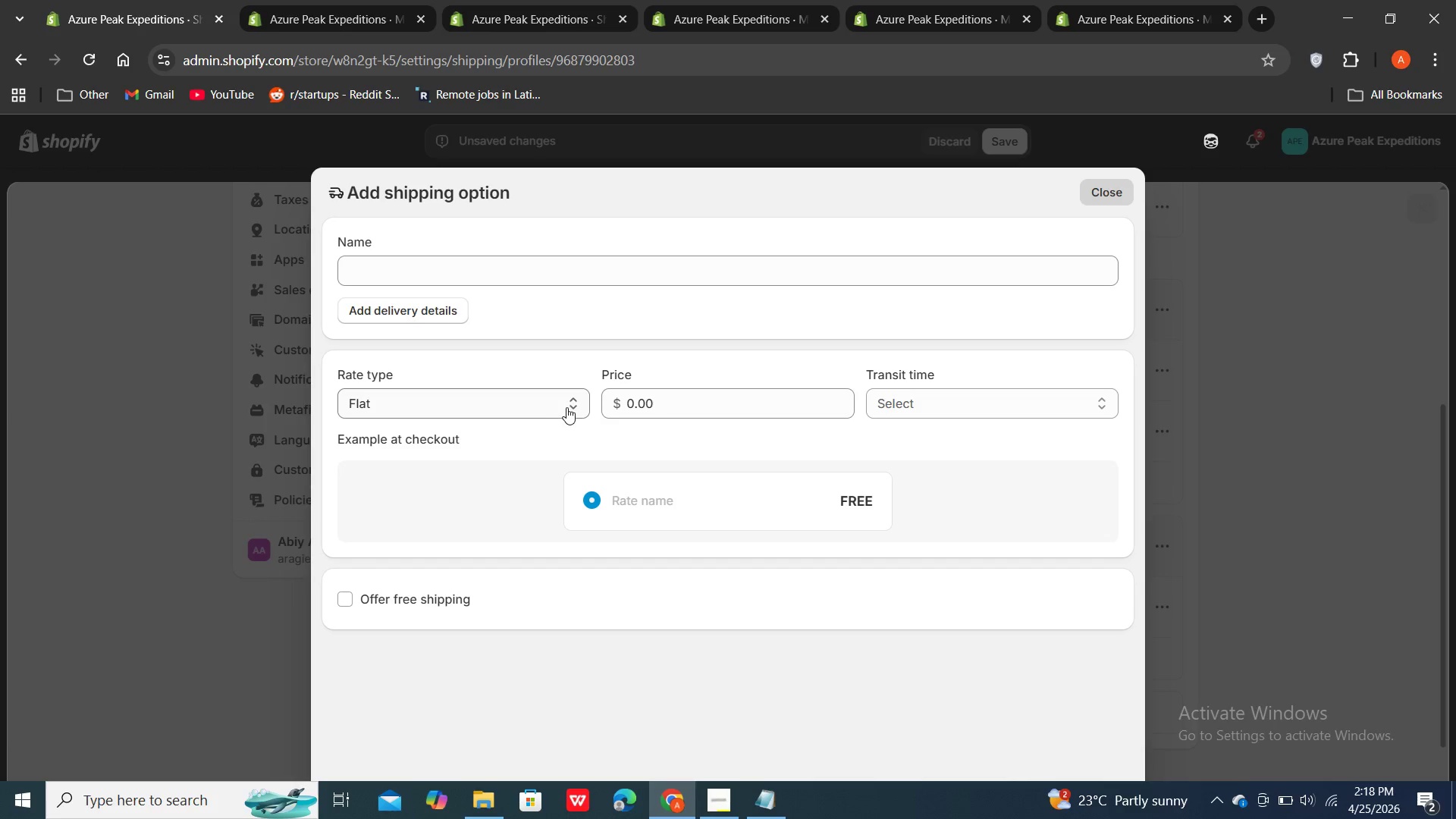 
double_click([566, 407])
 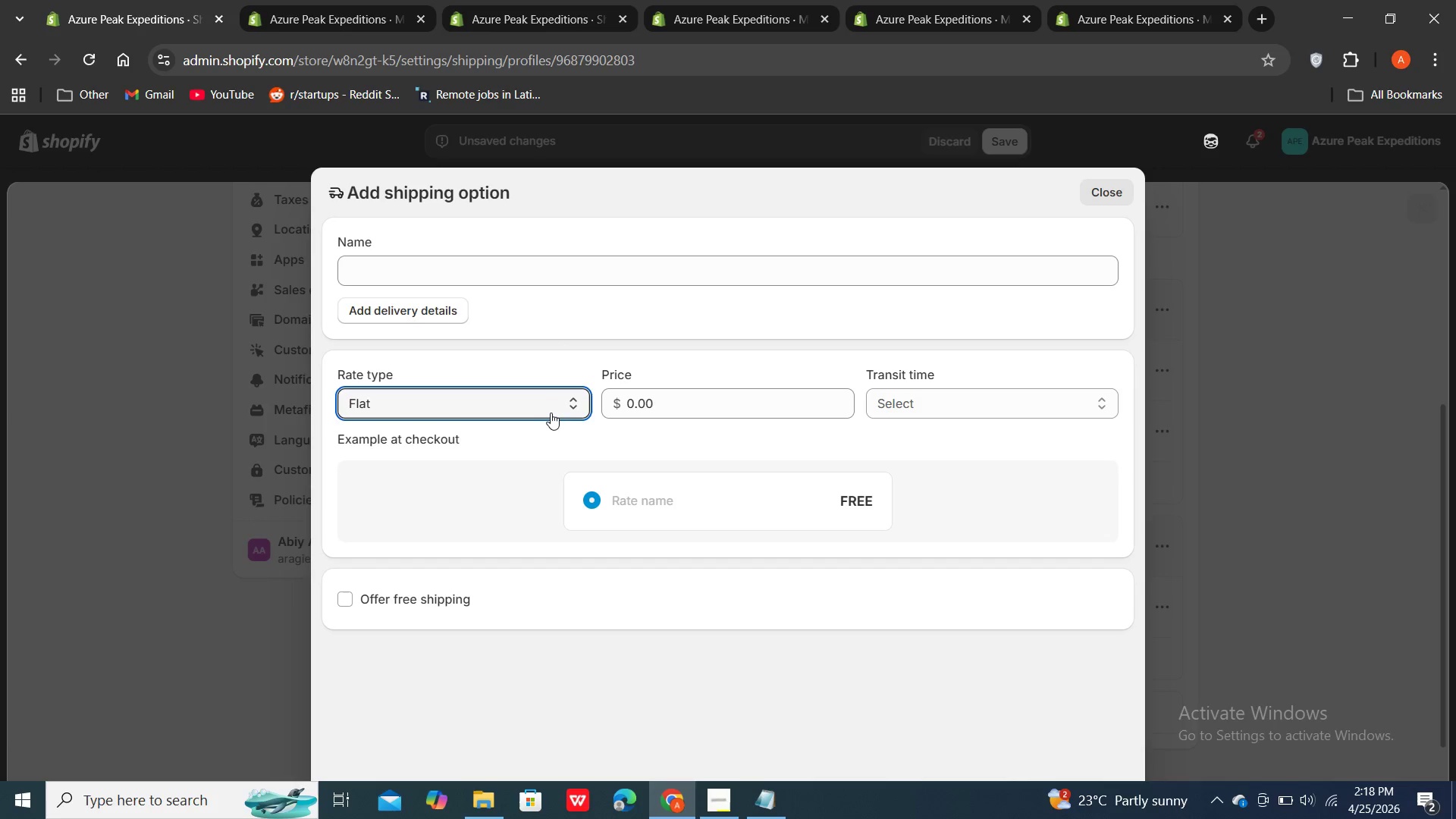 
left_click([551, 412])
 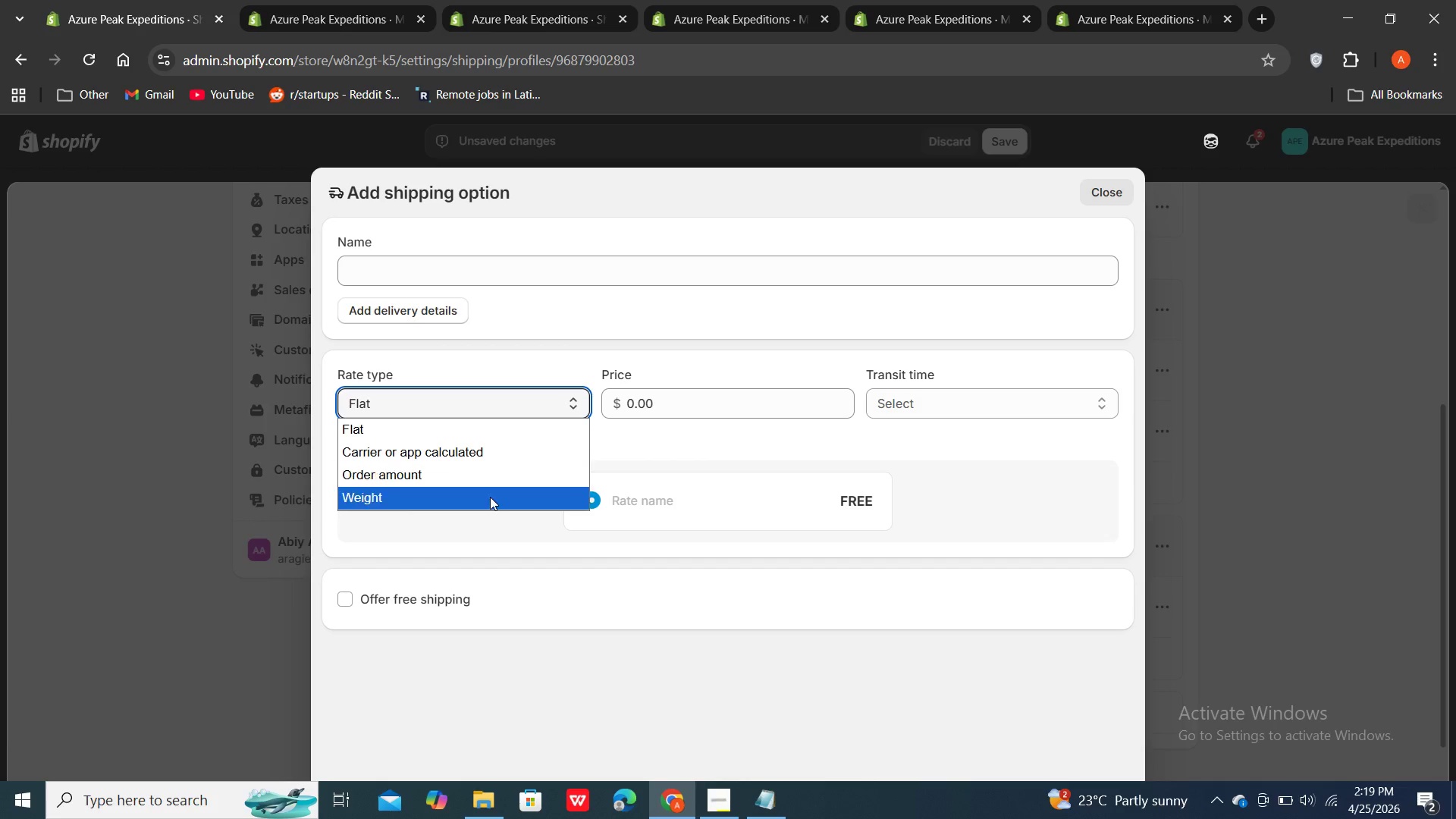 
double_click([488, 502])
 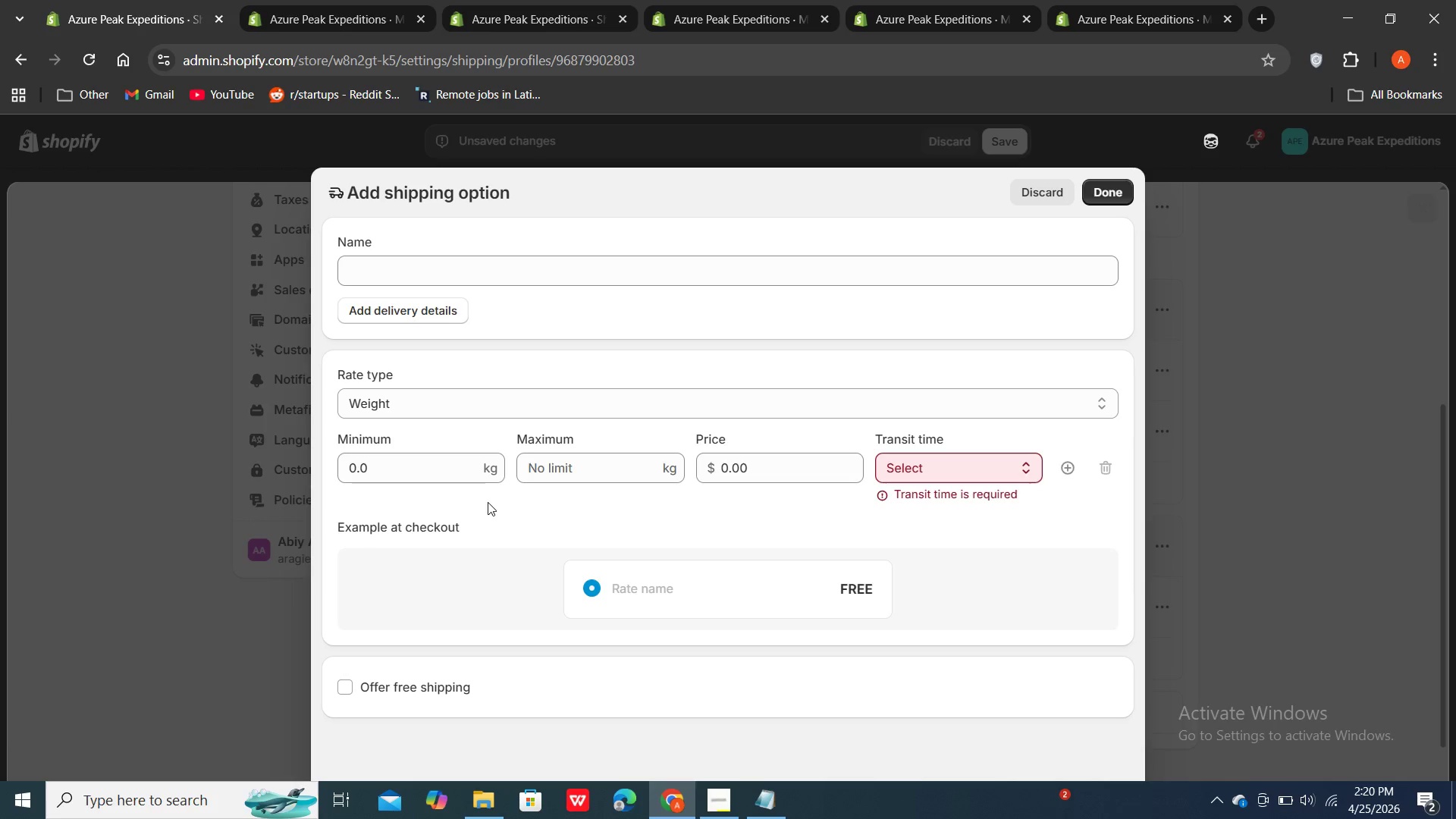 
wait(113.28)
 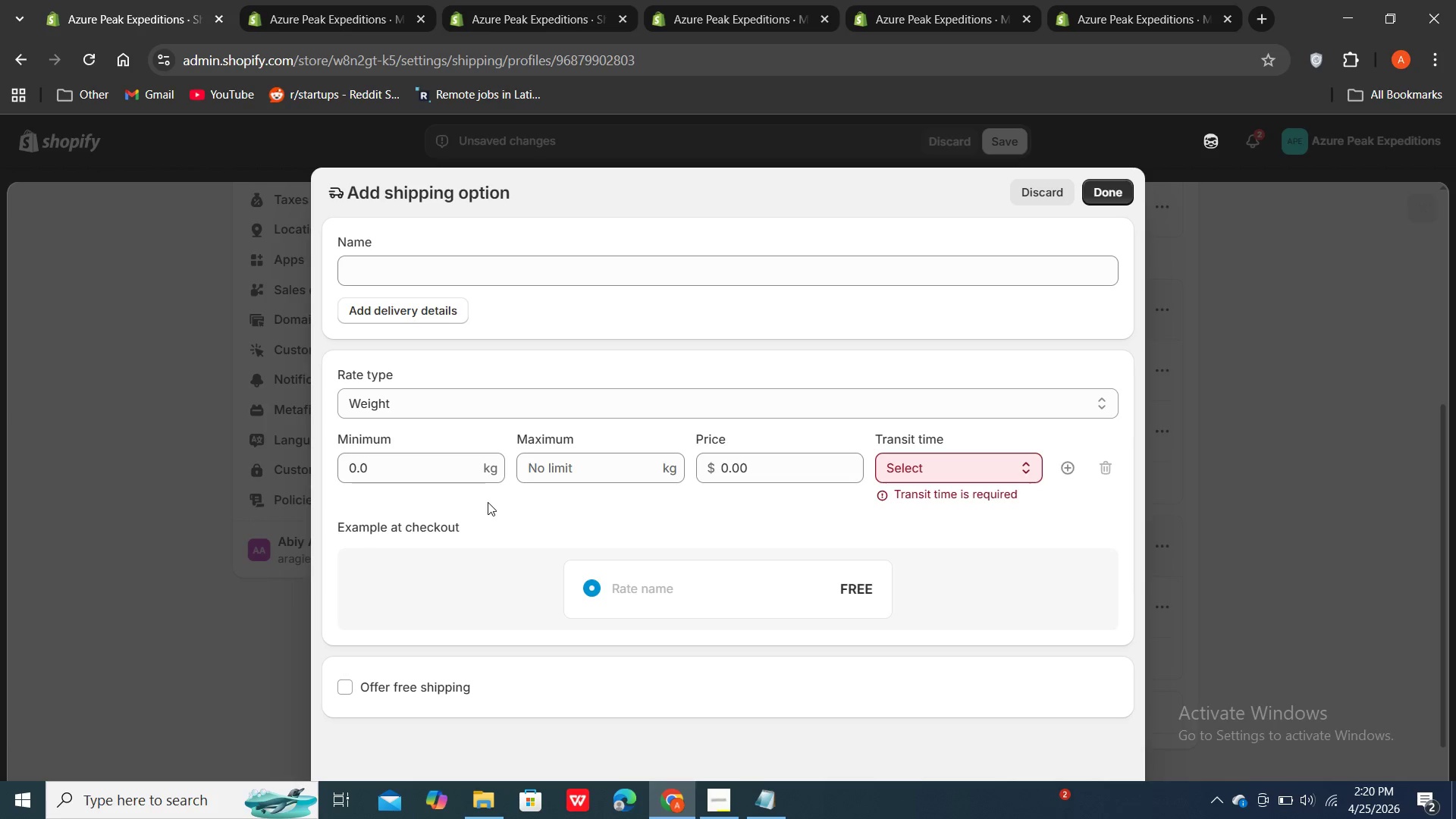 
double_click([413, 466])
 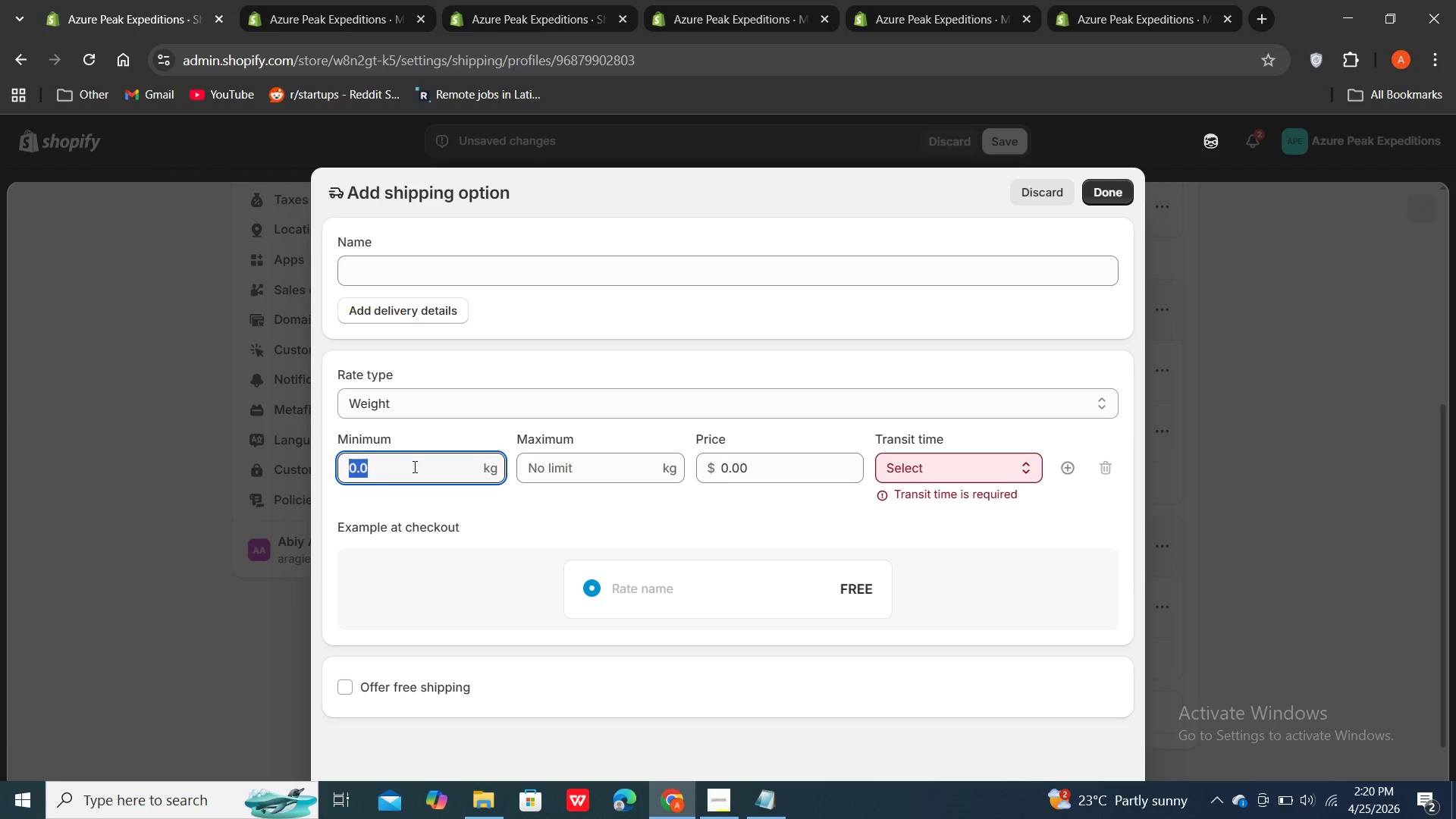 
double_click([413, 466])
 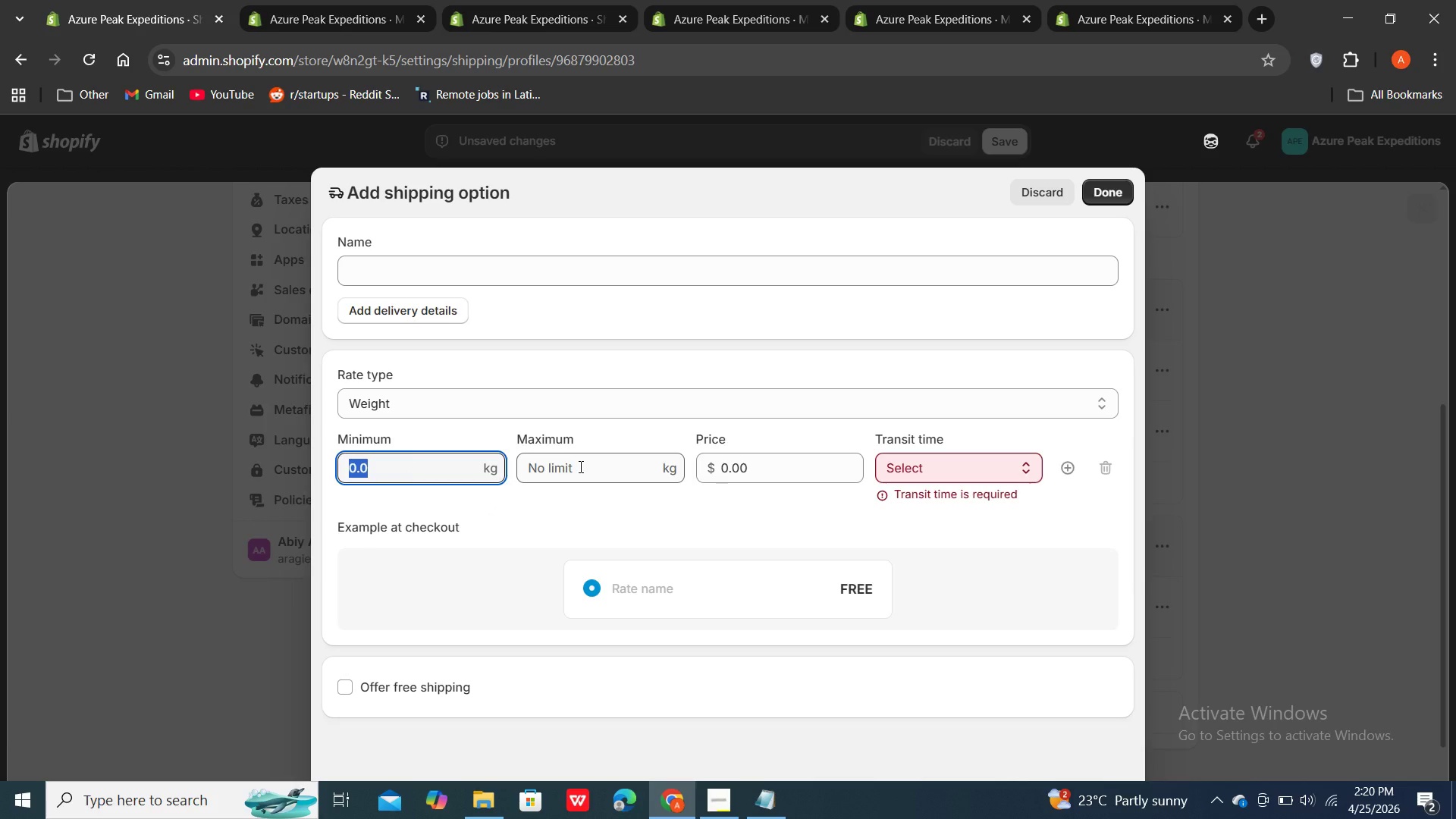 
left_click([579, 466])
 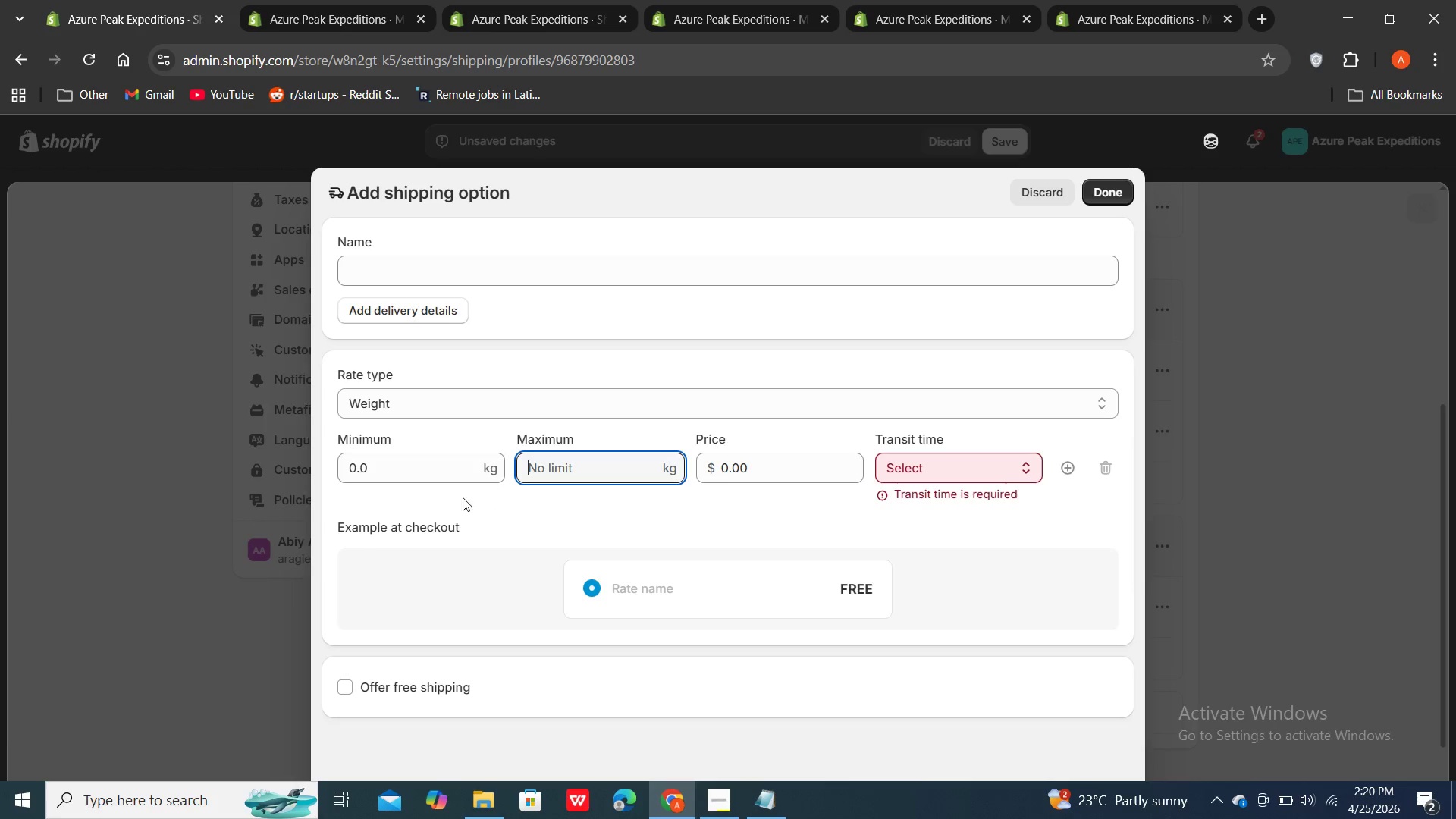 
left_click([430, 462])
 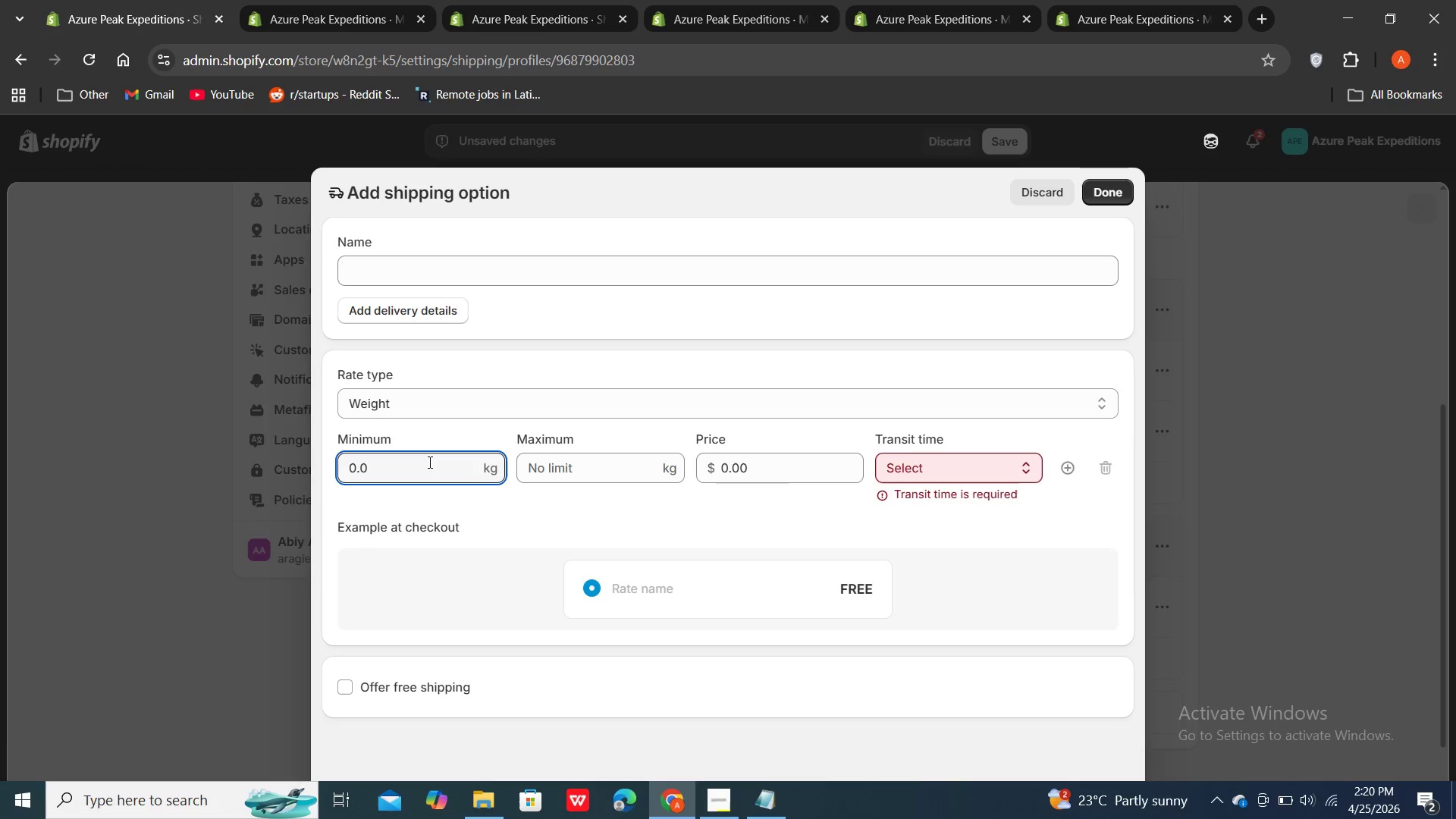 
key(Backspace)
 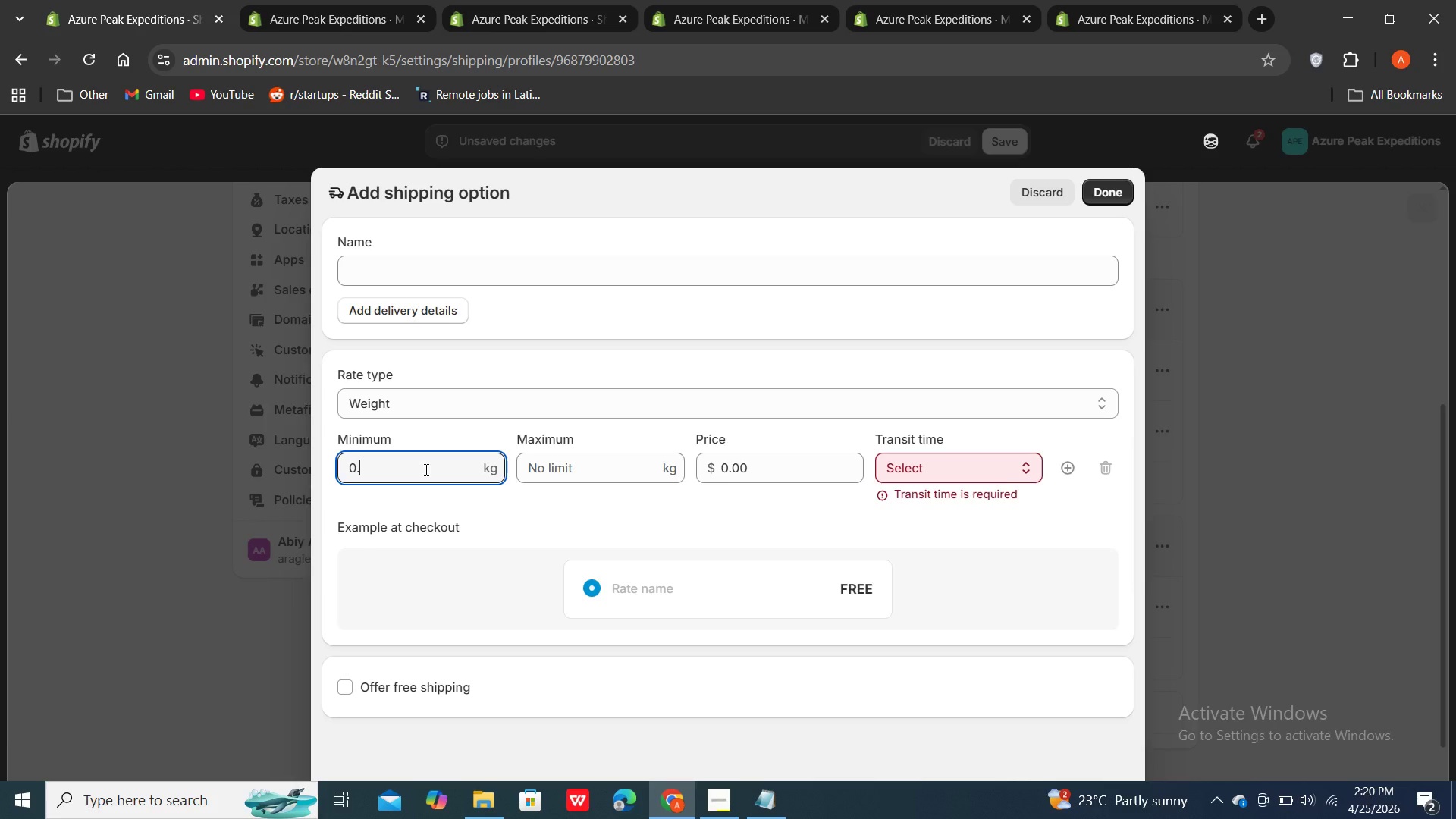 
key(5)
 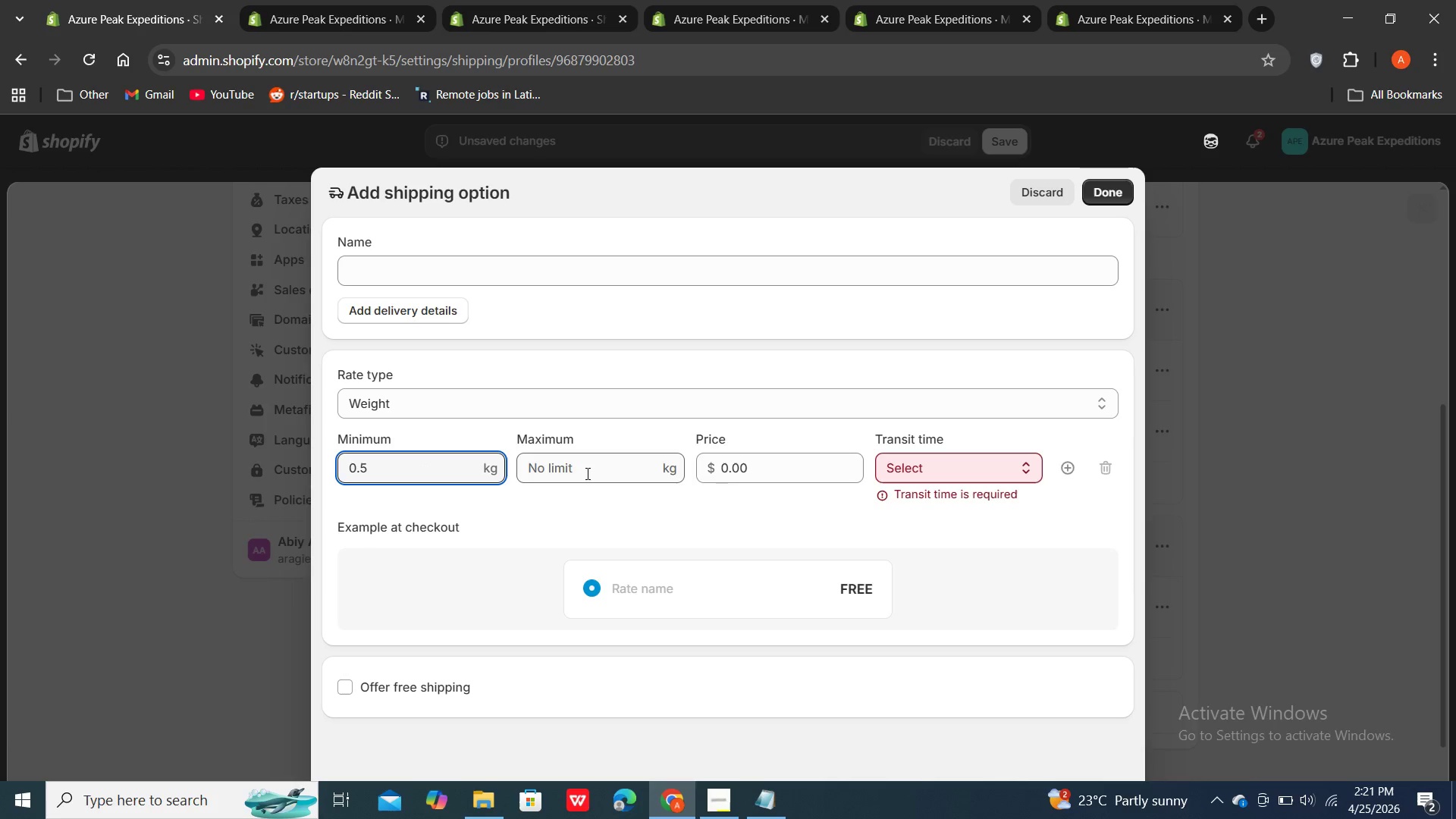 
left_click([586, 473])
 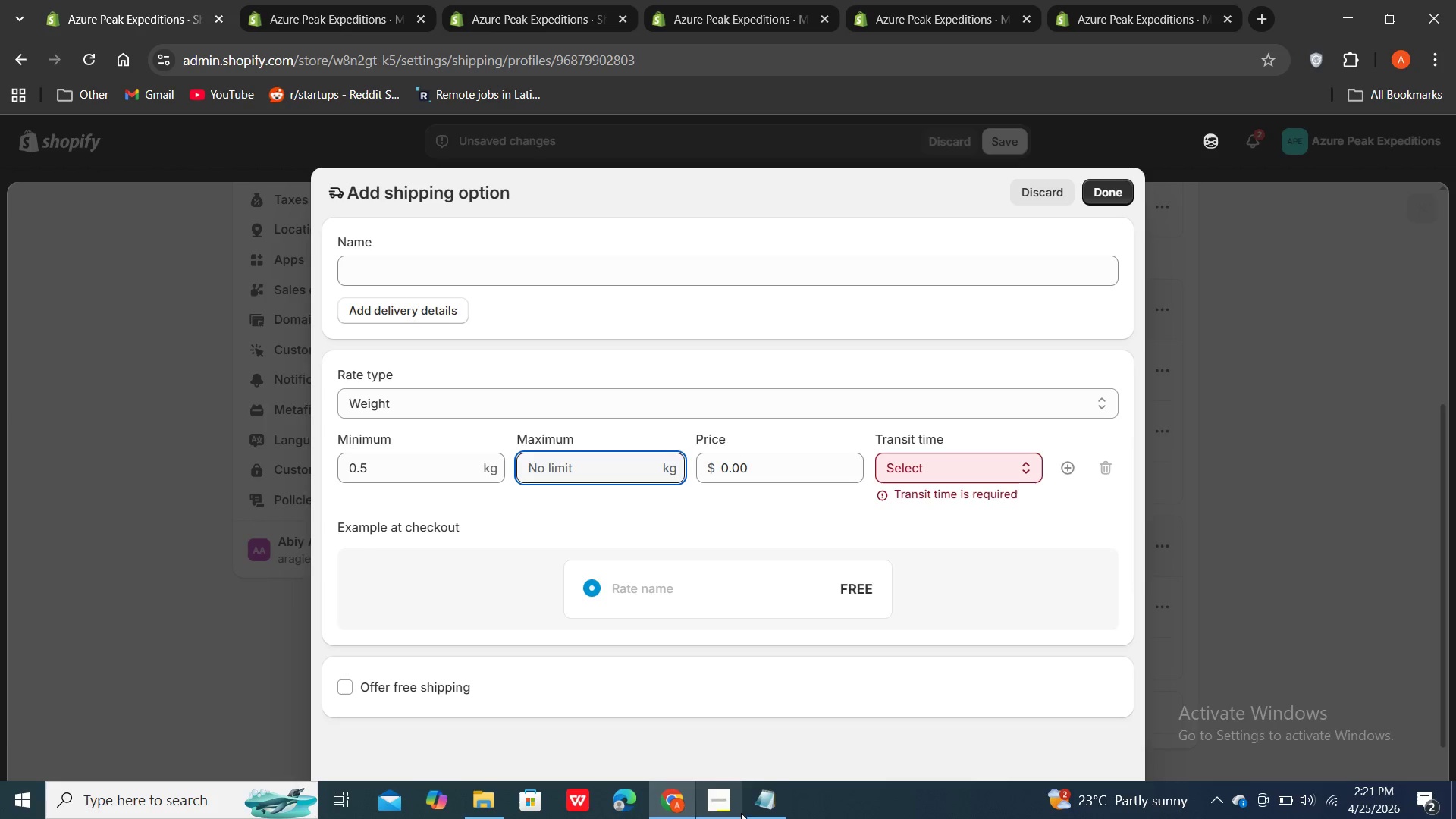 
double_click([767, 799])
 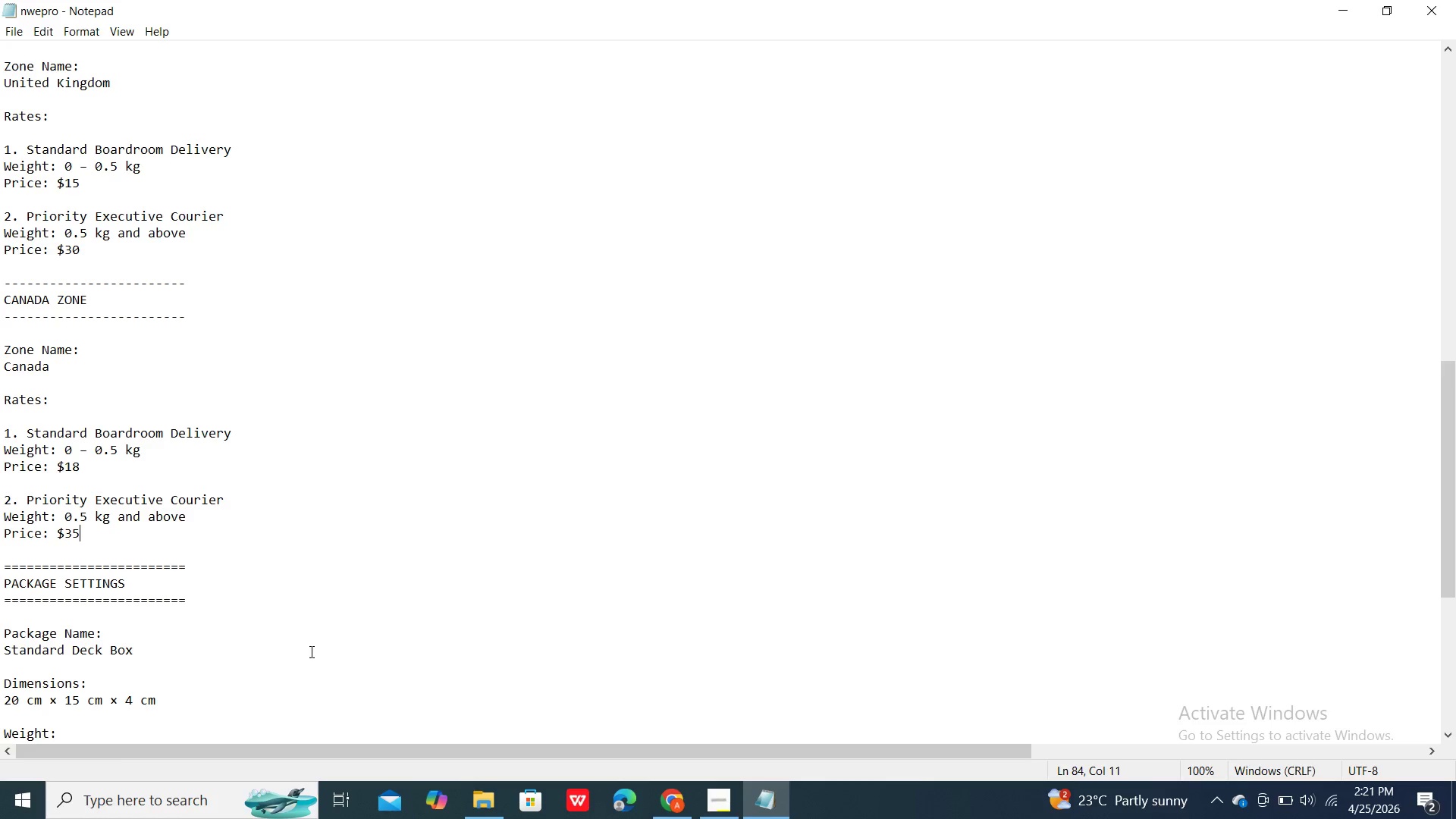 
scroll: coordinate [310, 651], scroll_direction: down, amount: 1.0
 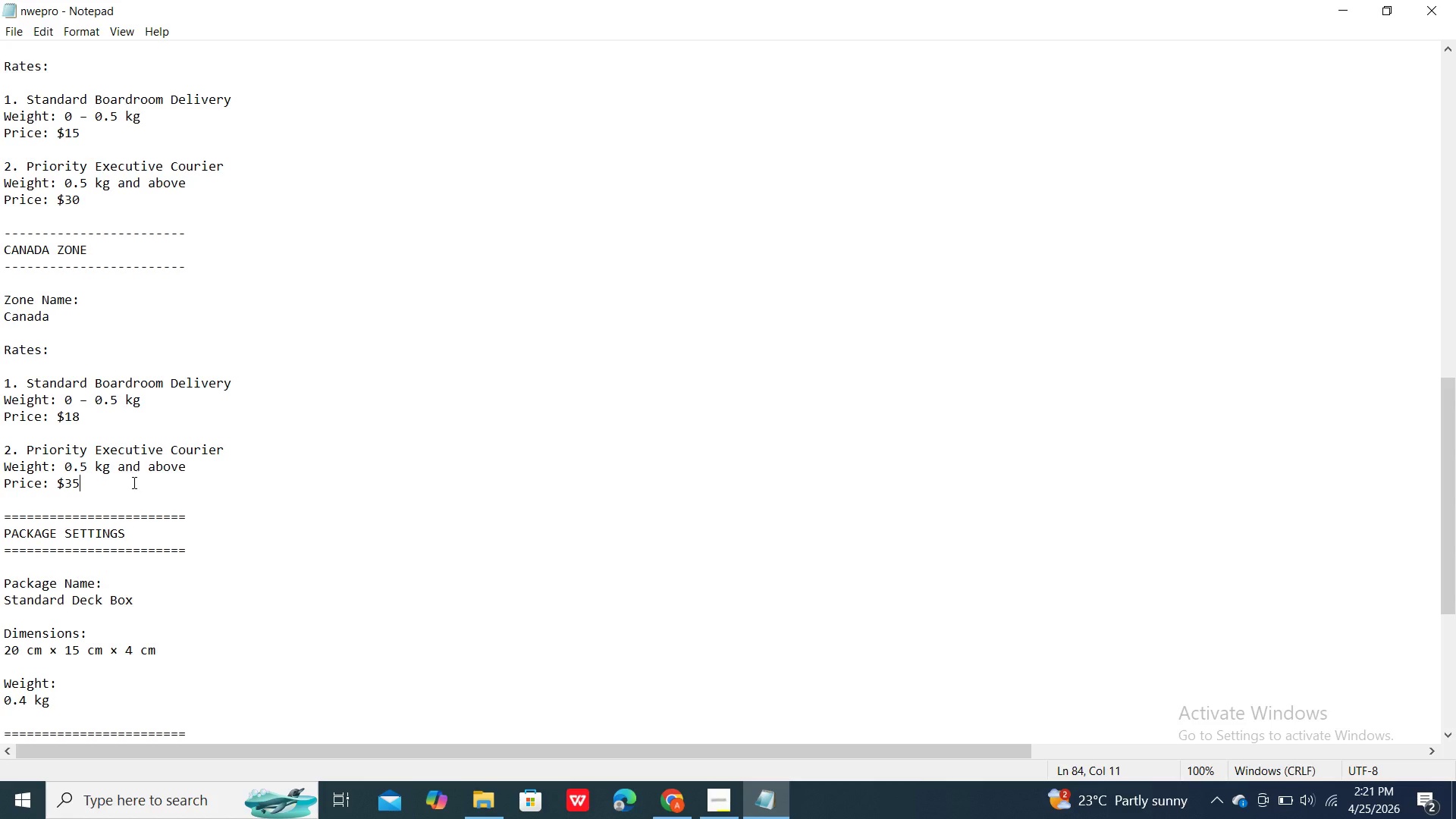 
wait(10.96)
 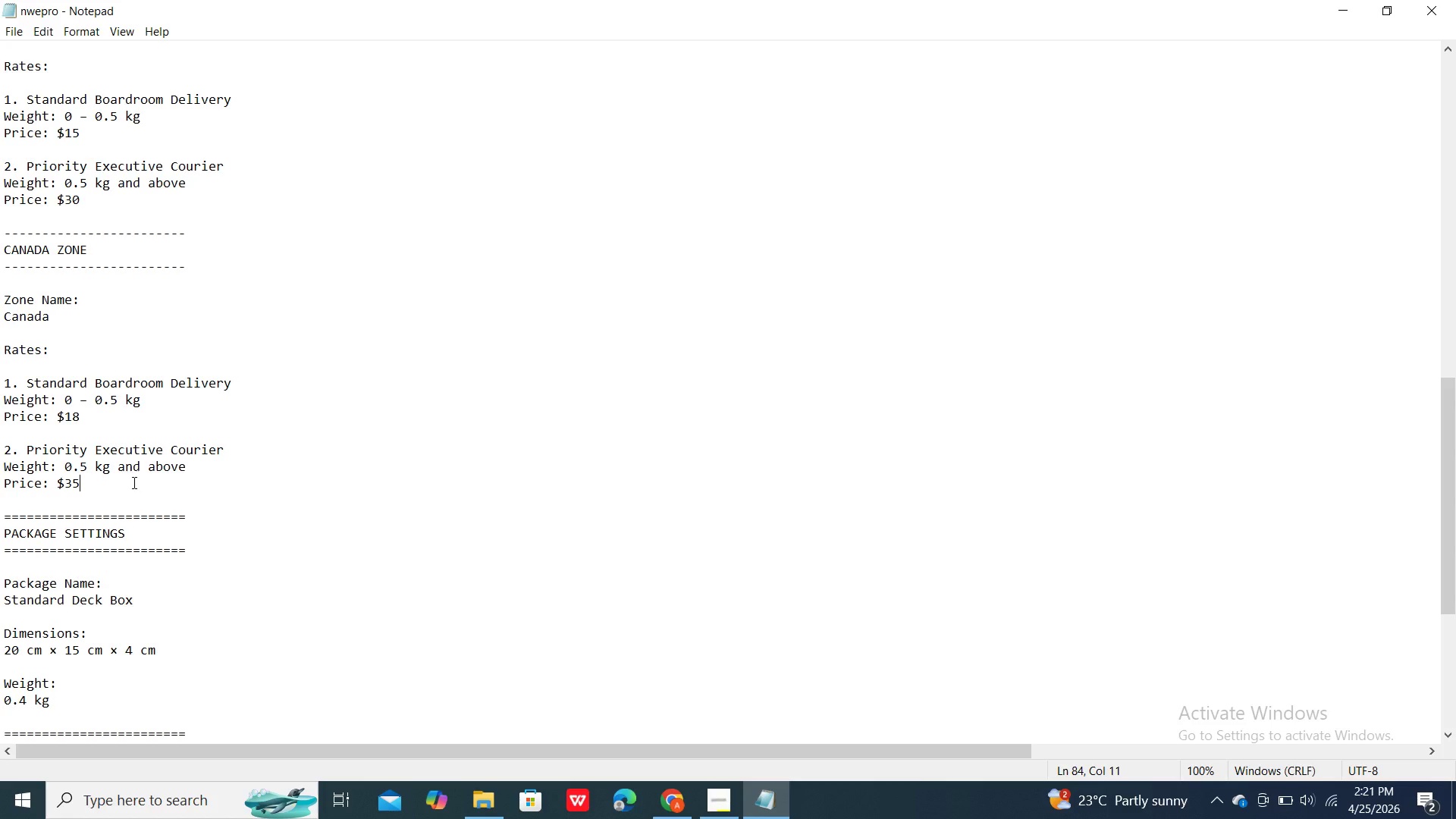 
double_click([100, 488])
 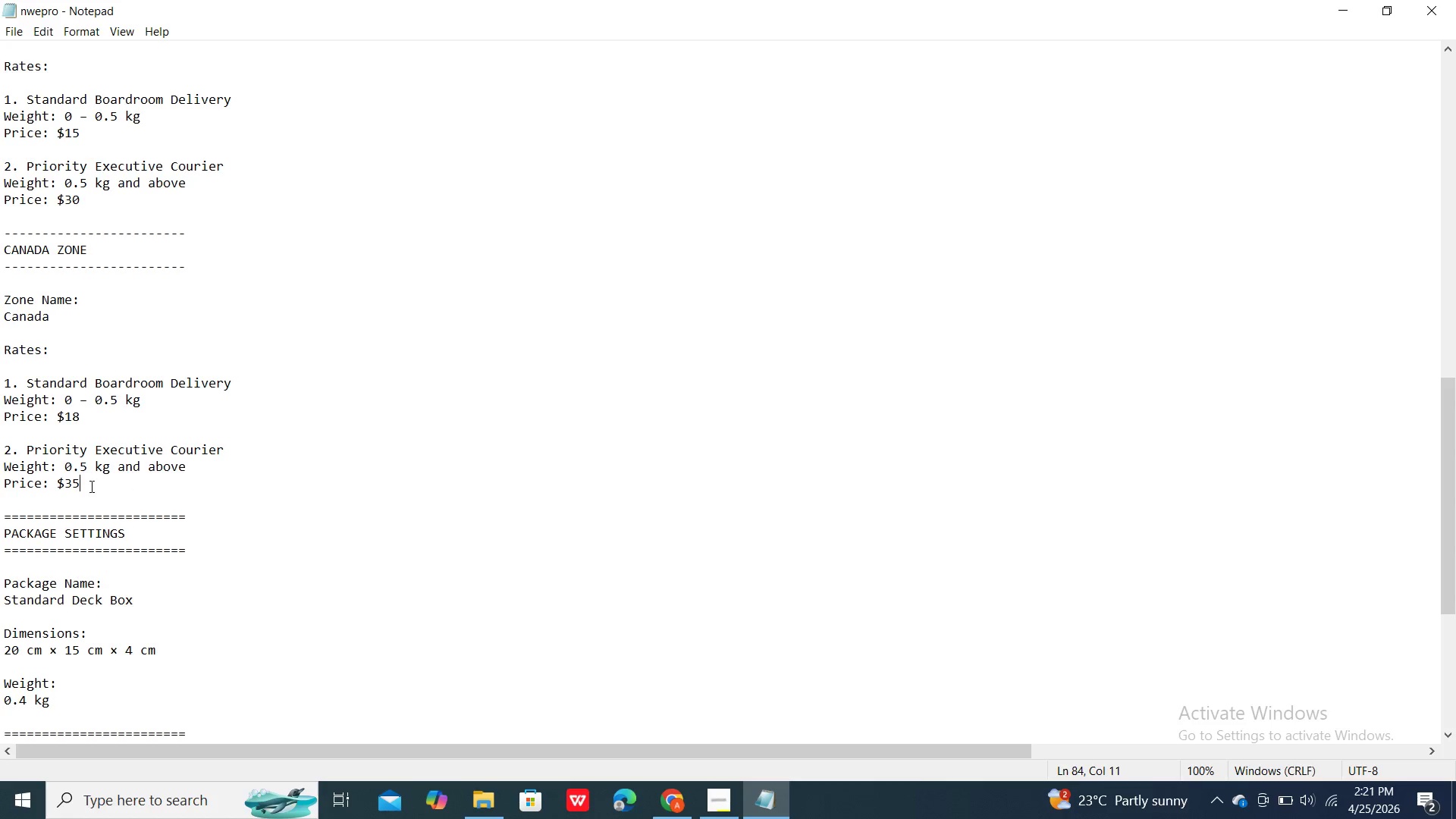 
left_click_drag(start_coordinate=[100, 488], to_coordinate=[83, 485])
 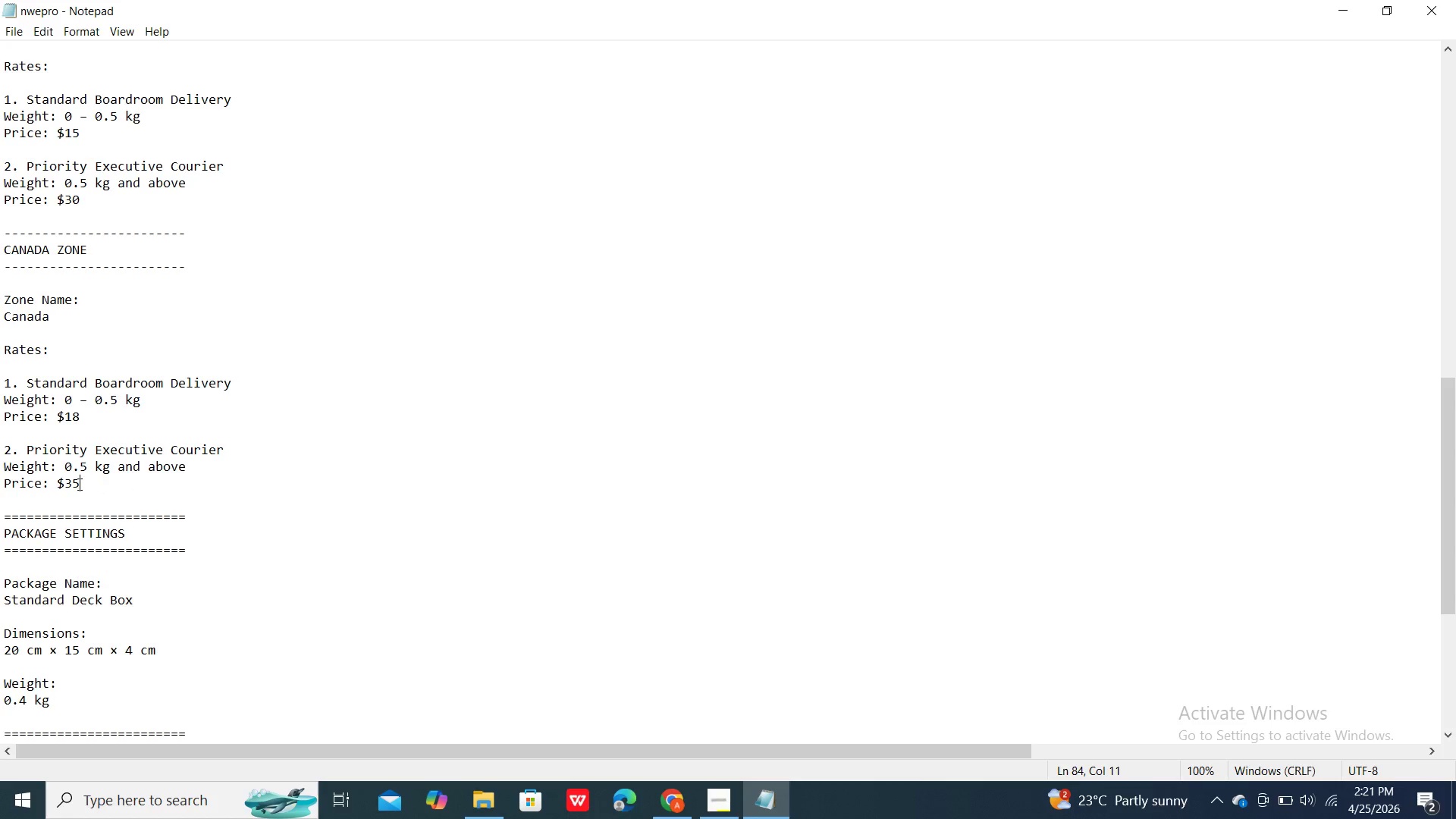 
left_click_drag(start_coordinate=[83, 485], to_coordinate=[78, 484])
 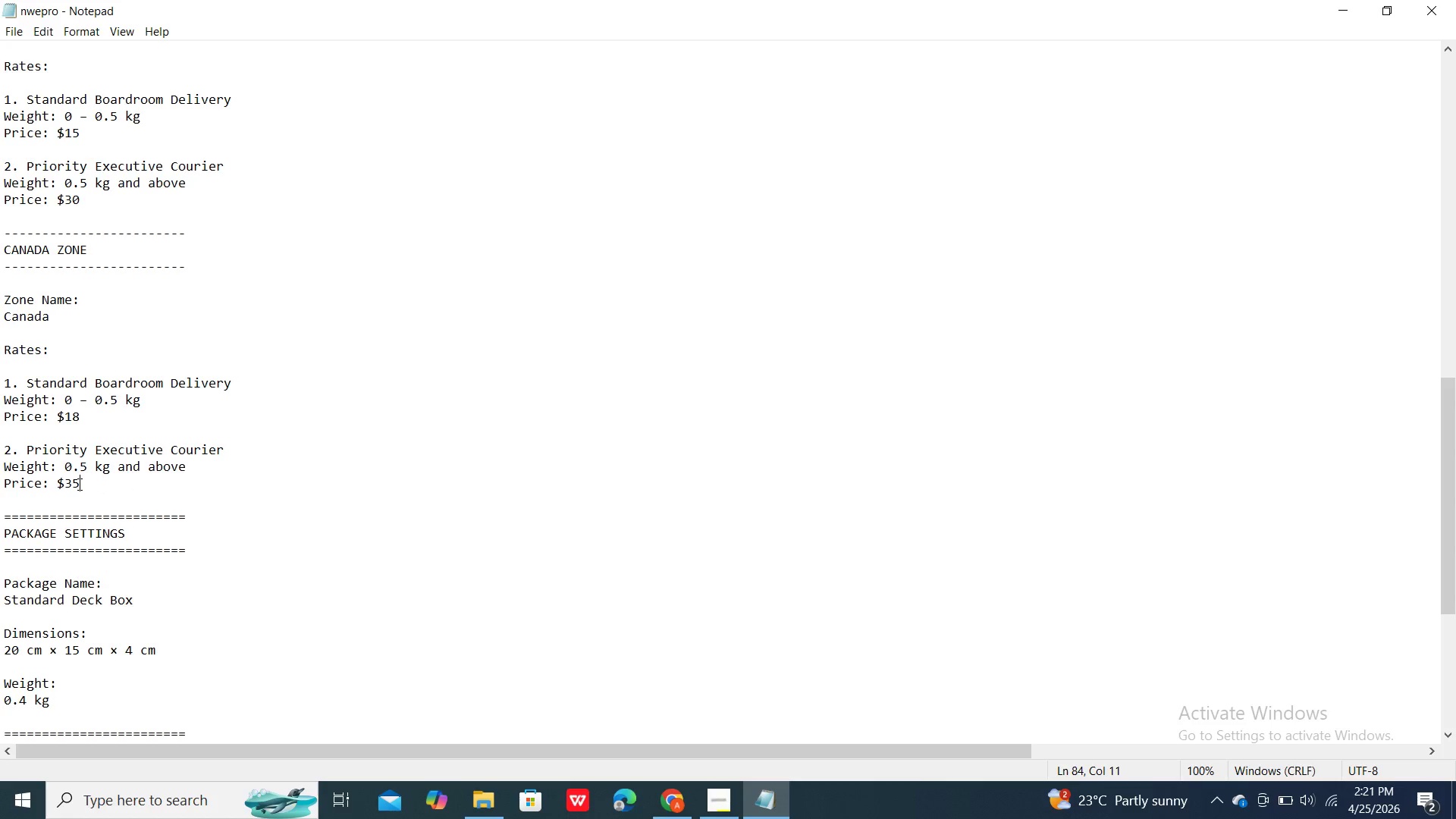 
left_click_drag(start_coordinate=[78, 484], to_coordinate=[64, 482])
 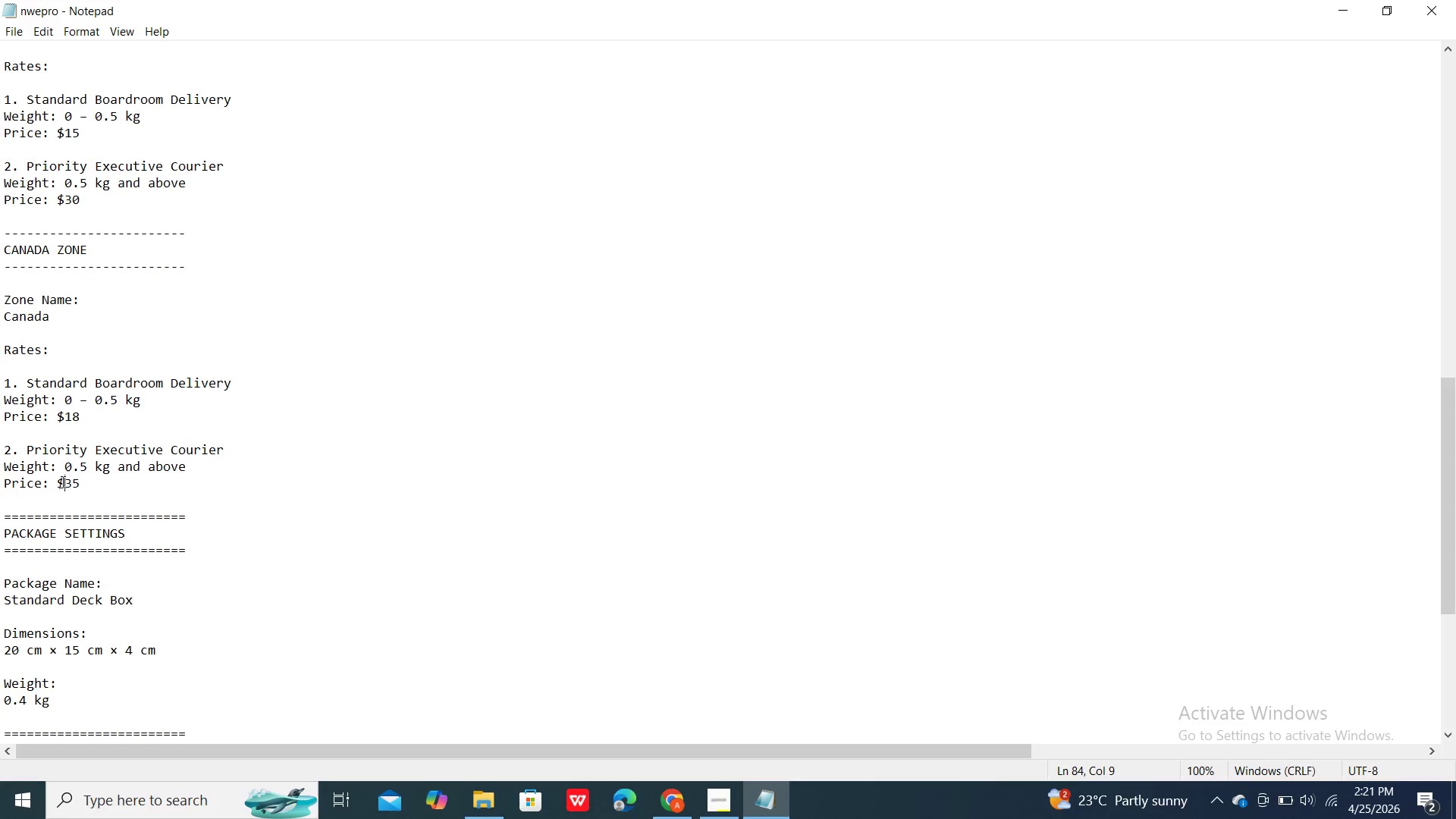 
left_click_drag(start_coordinate=[61, 482], to_coordinate=[52, 482])
 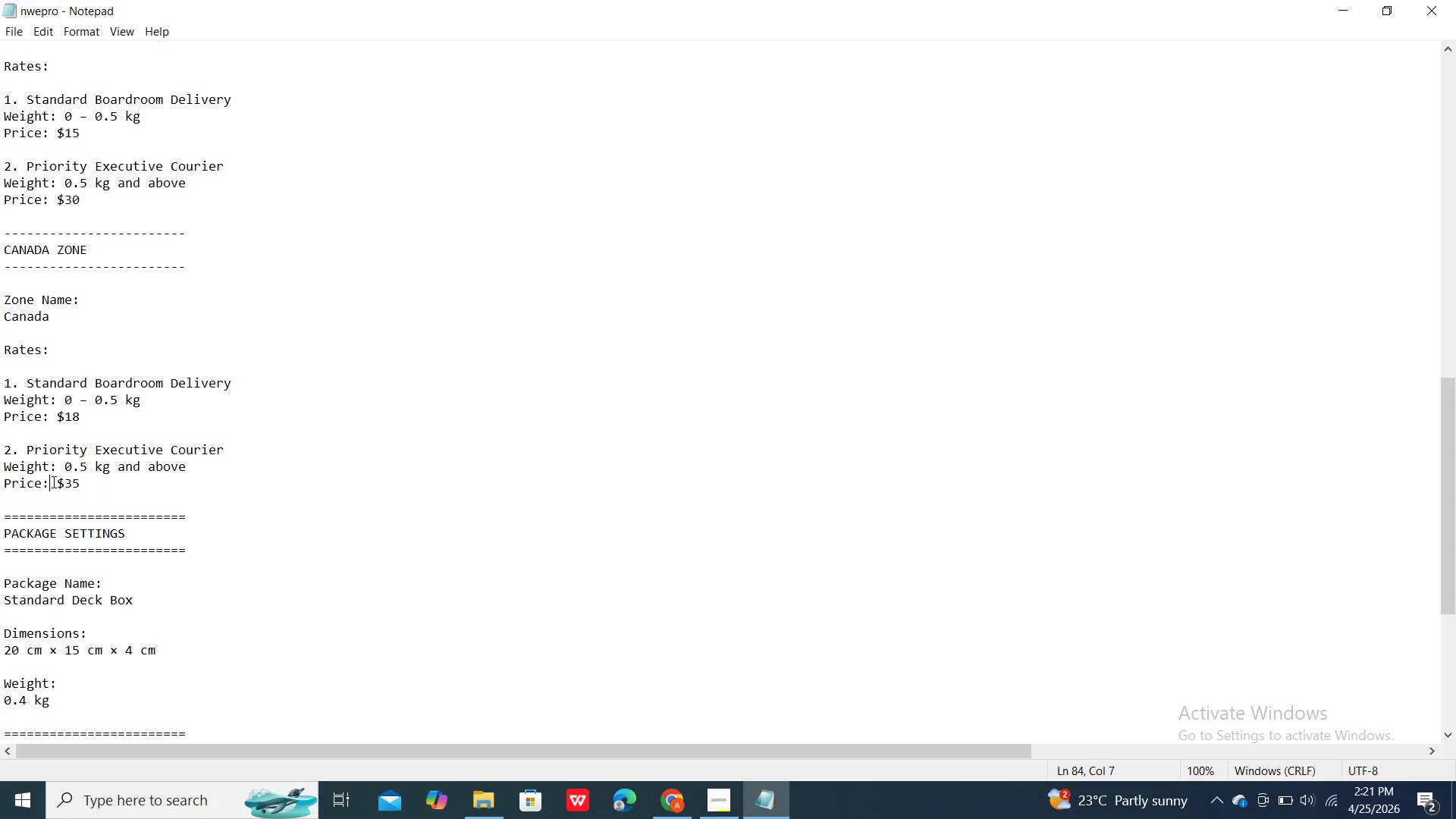 
left_click([52, 482])
 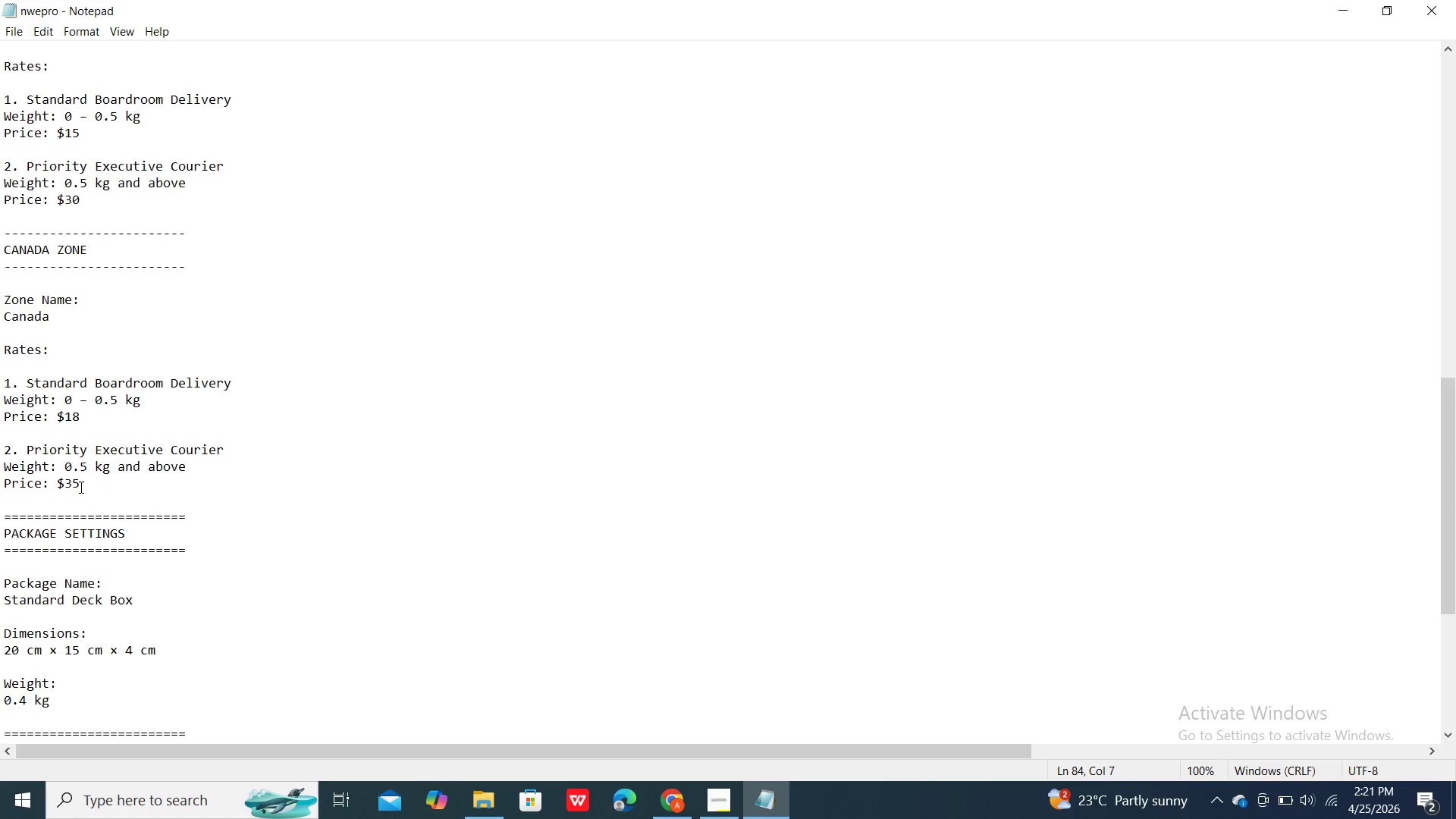 
left_click_drag(start_coordinate=[80, 487], to_coordinate=[74, 484])
 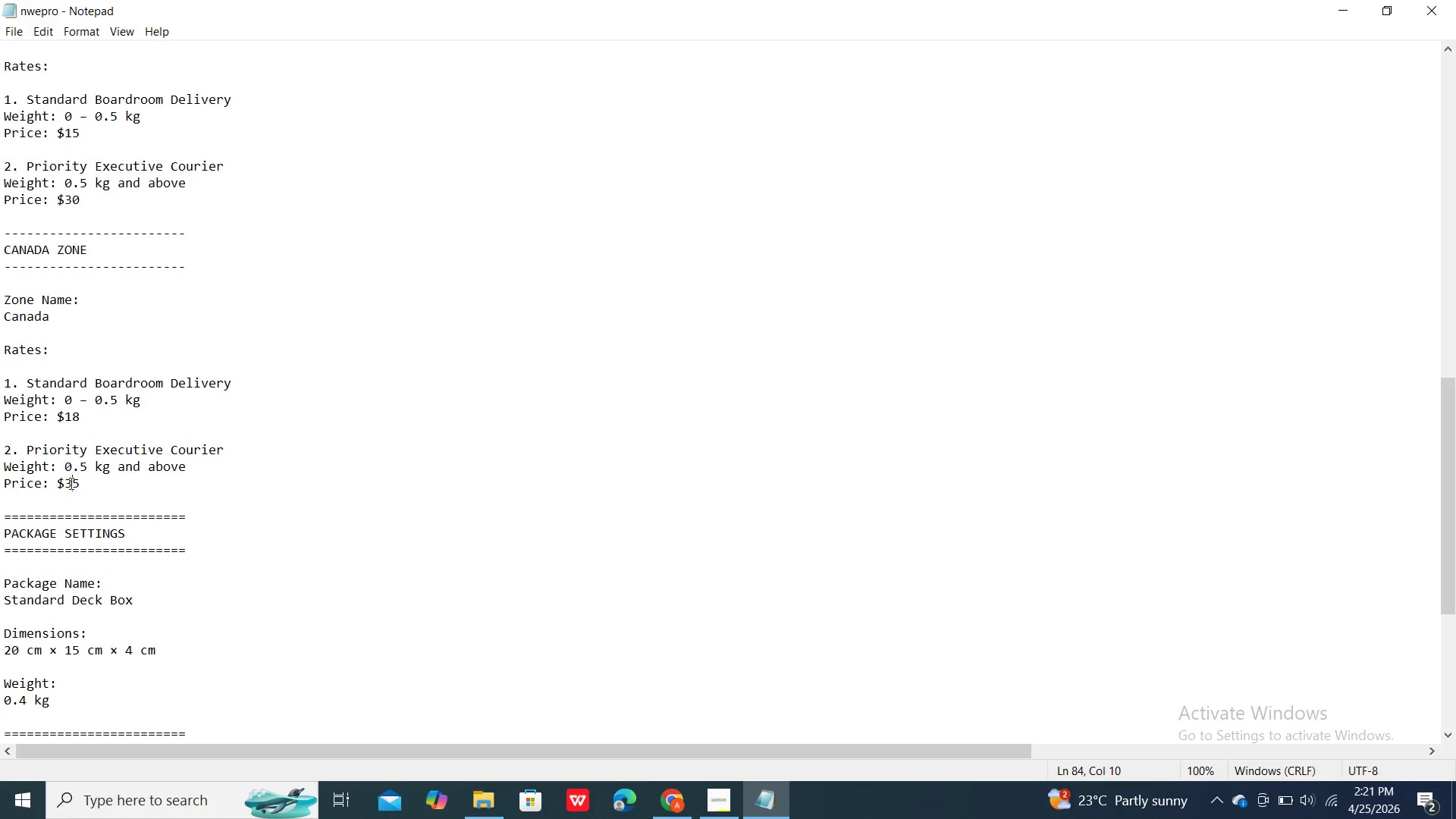 
left_click_drag(start_coordinate=[74, 484], to_coordinate=[60, 481])
 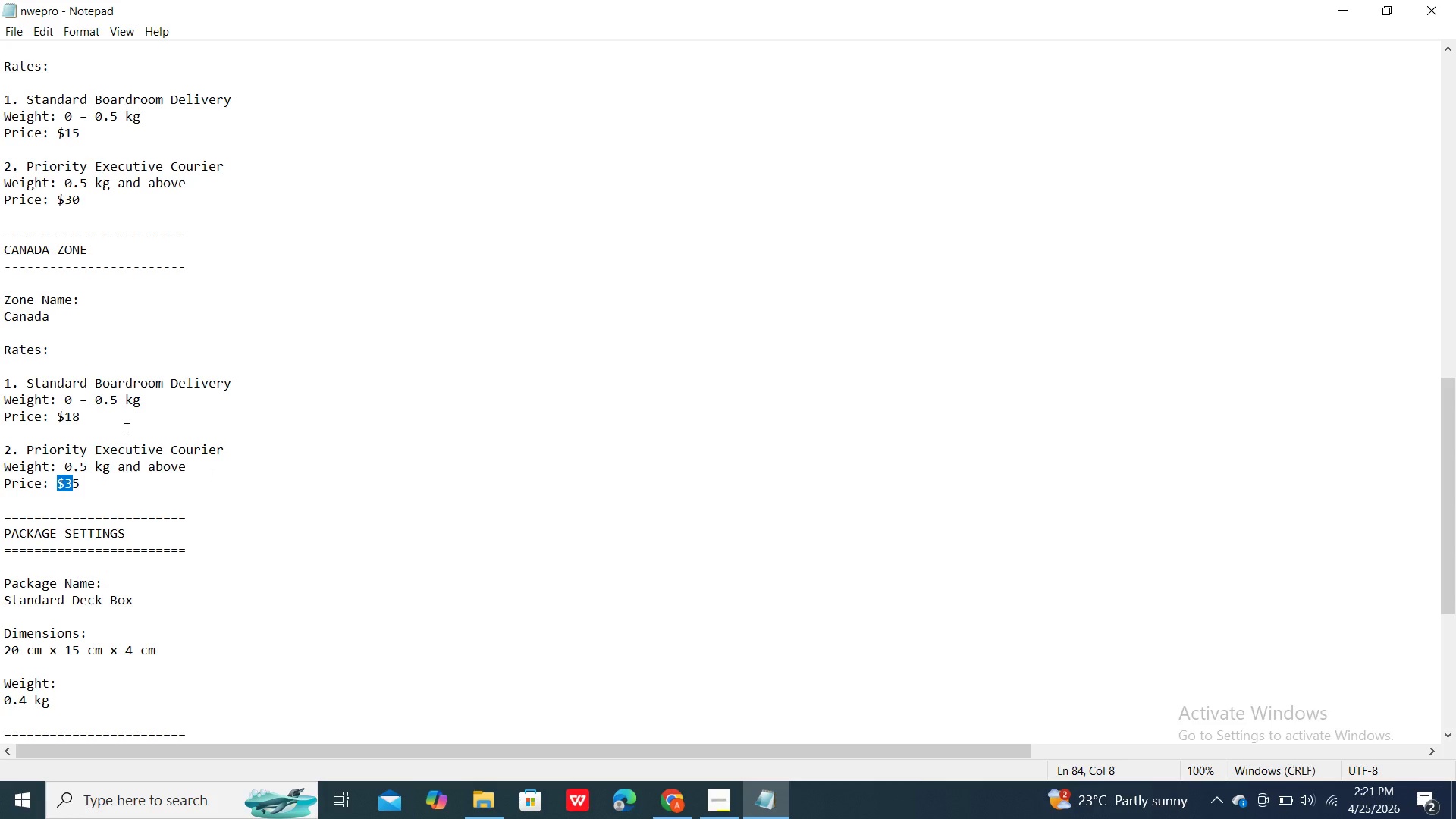 
left_click([118, 422])
 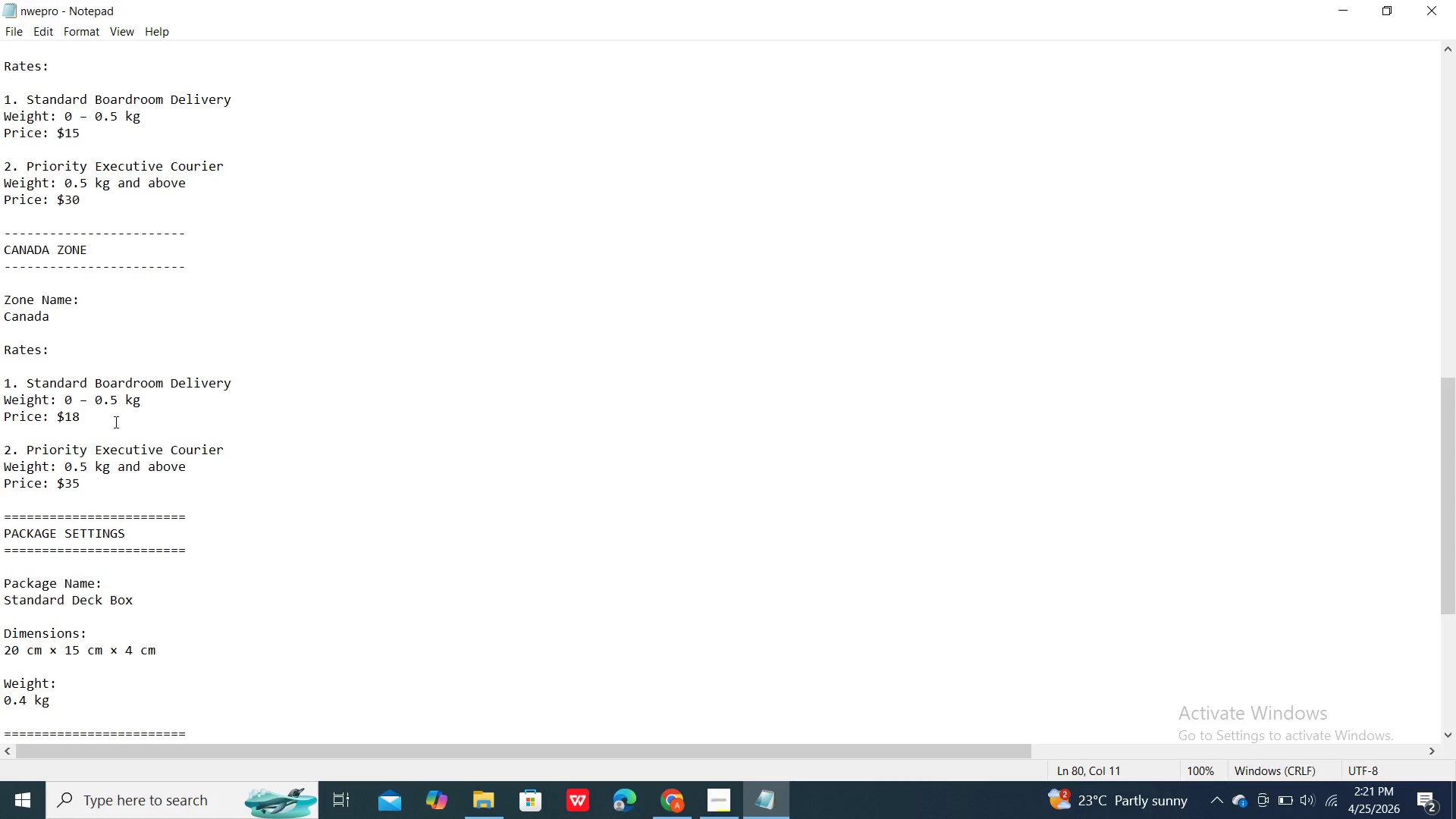 
left_click_drag(start_coordinate=[115, 422], to_coordinate=[66, 415])
 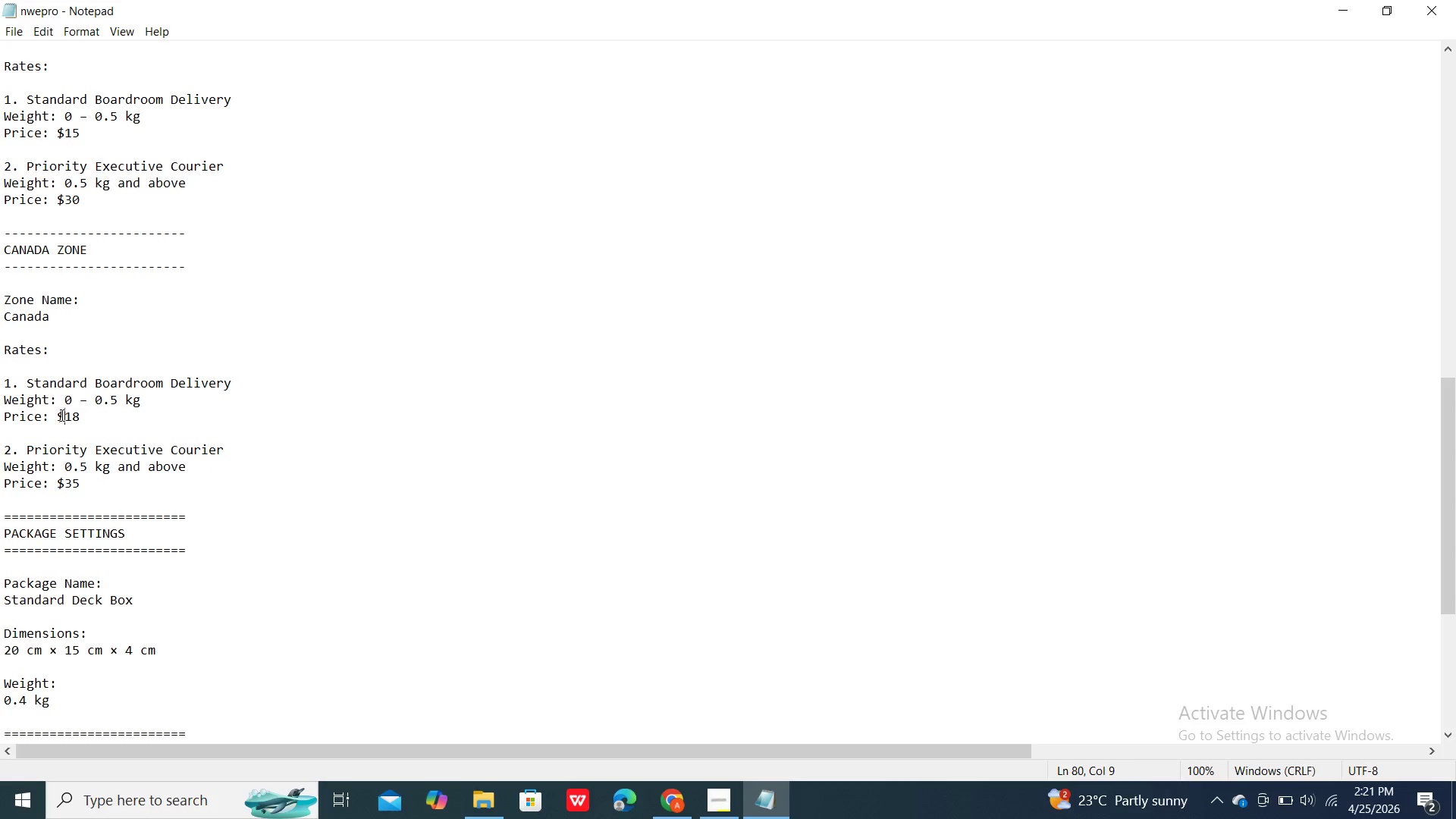 
left_click([61, 415])
 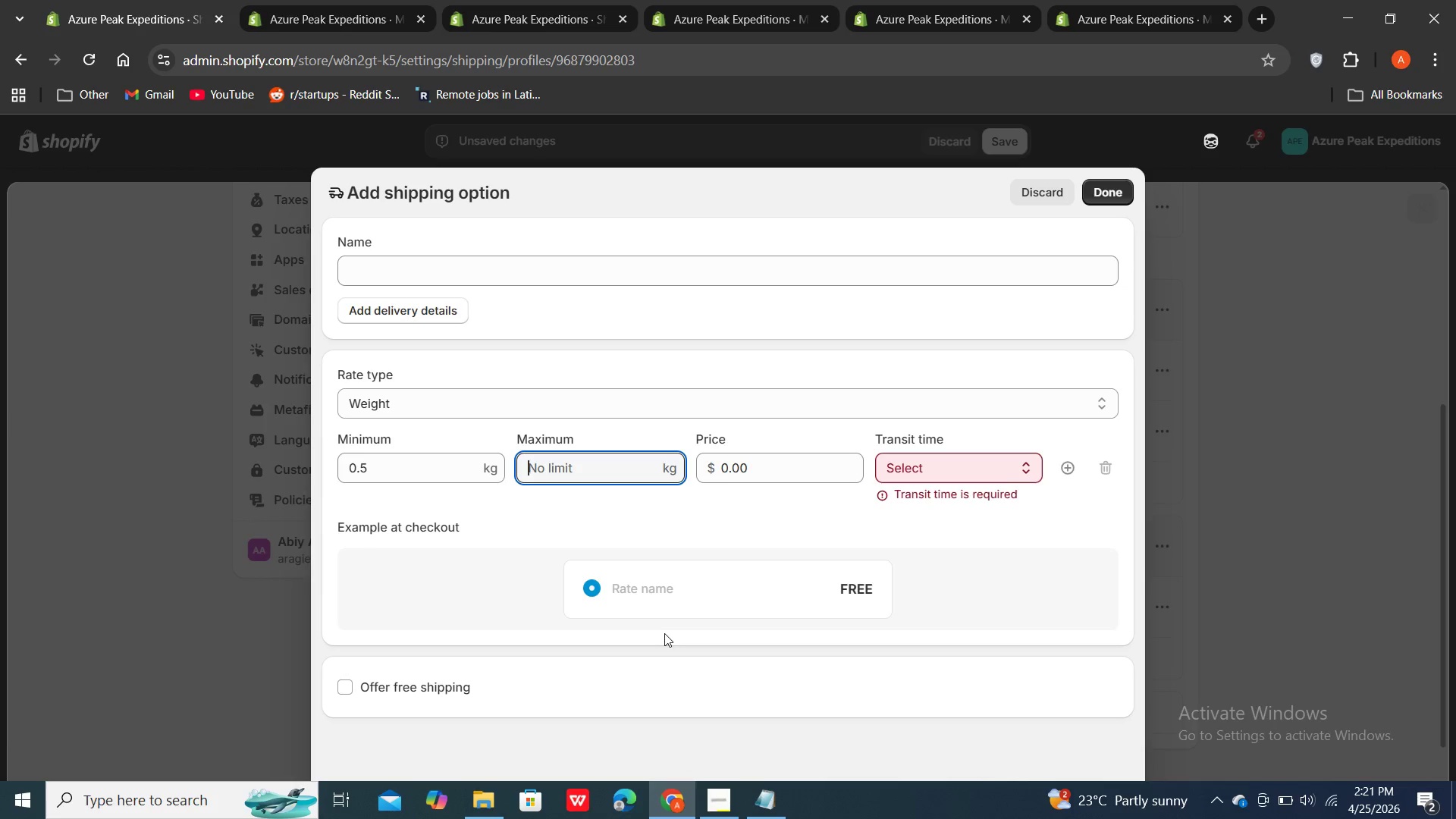 
wait(15.61)
 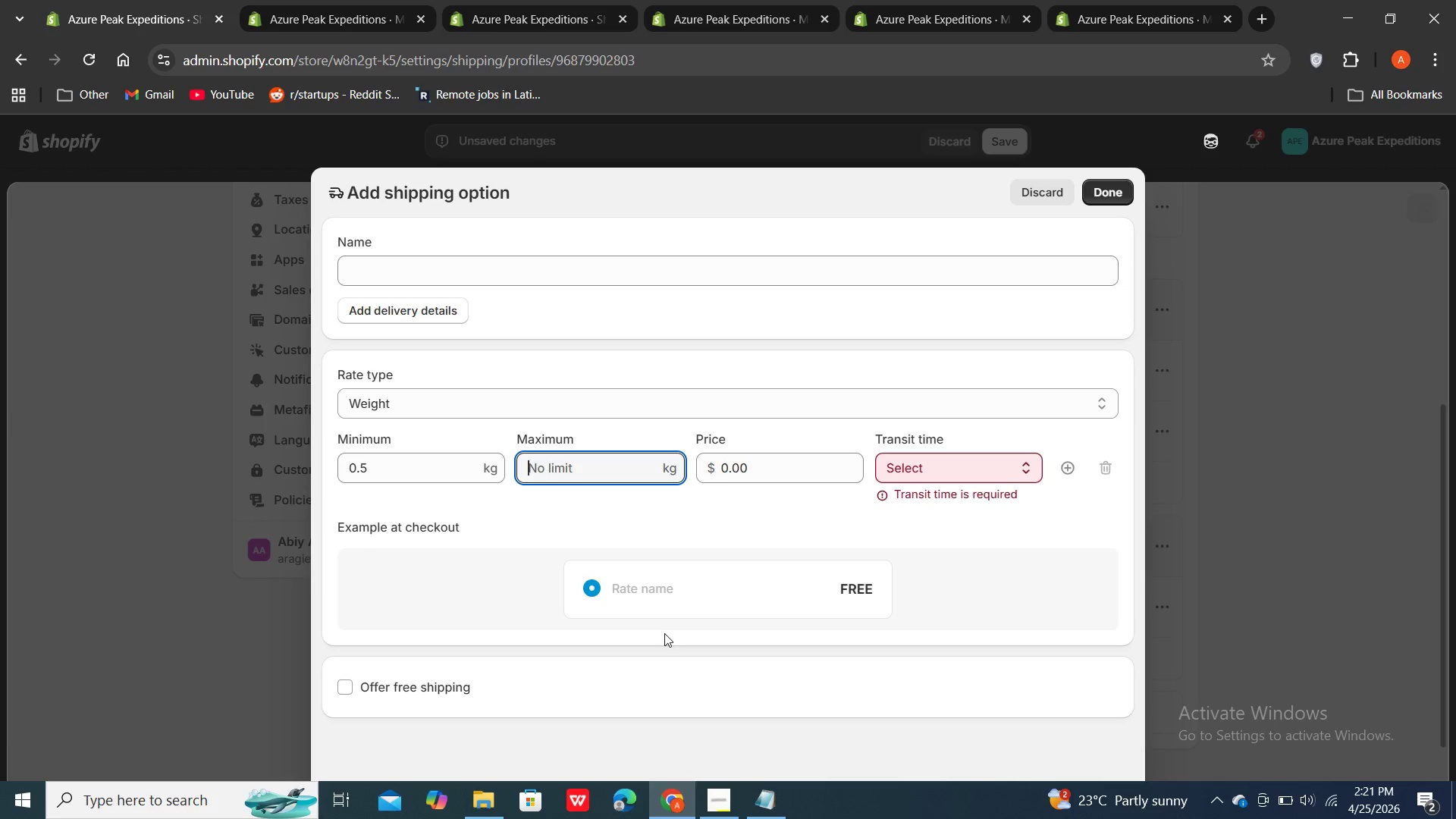 
left_click([658, 752])
 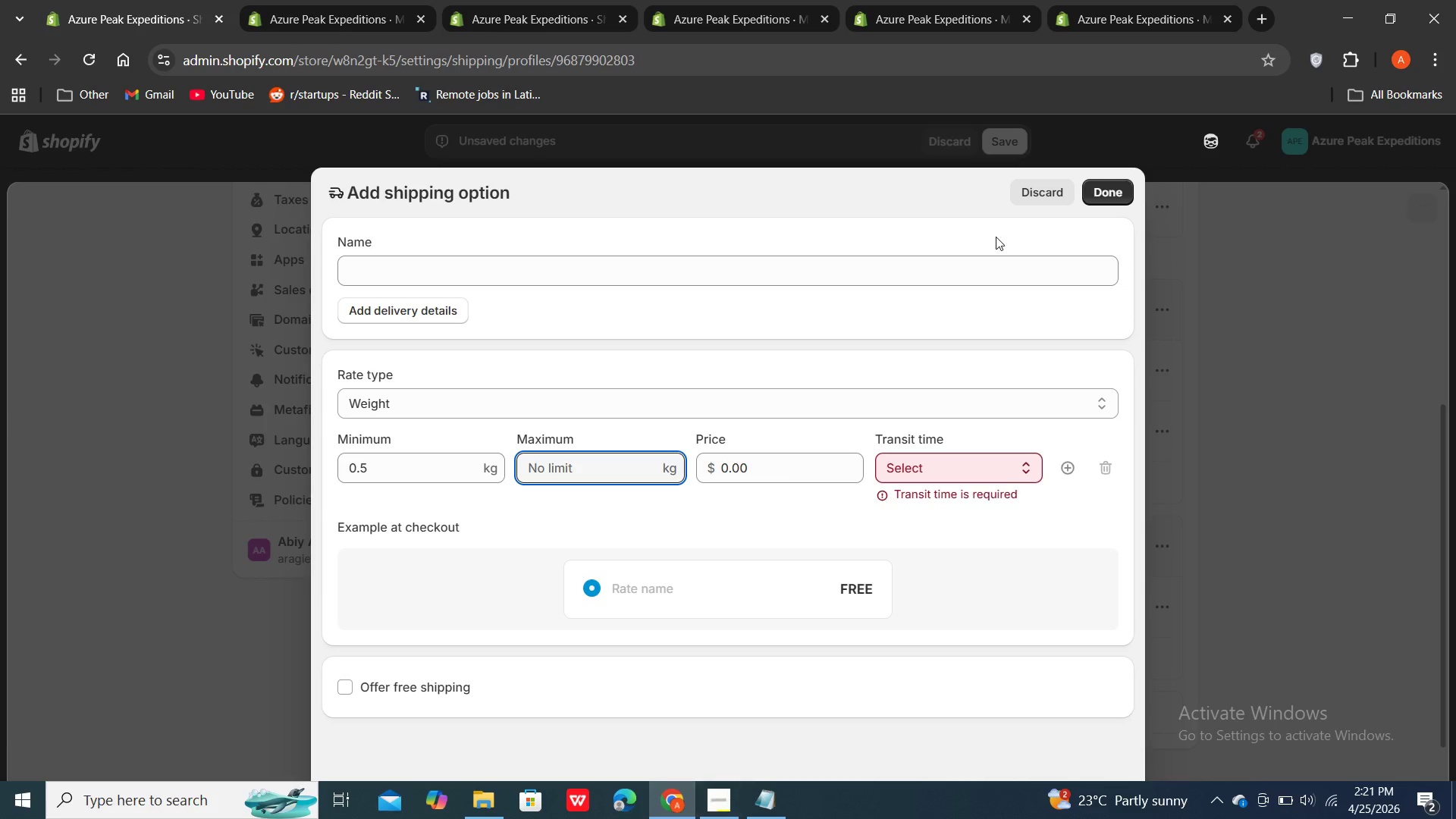 
left_click([1037, 191])
 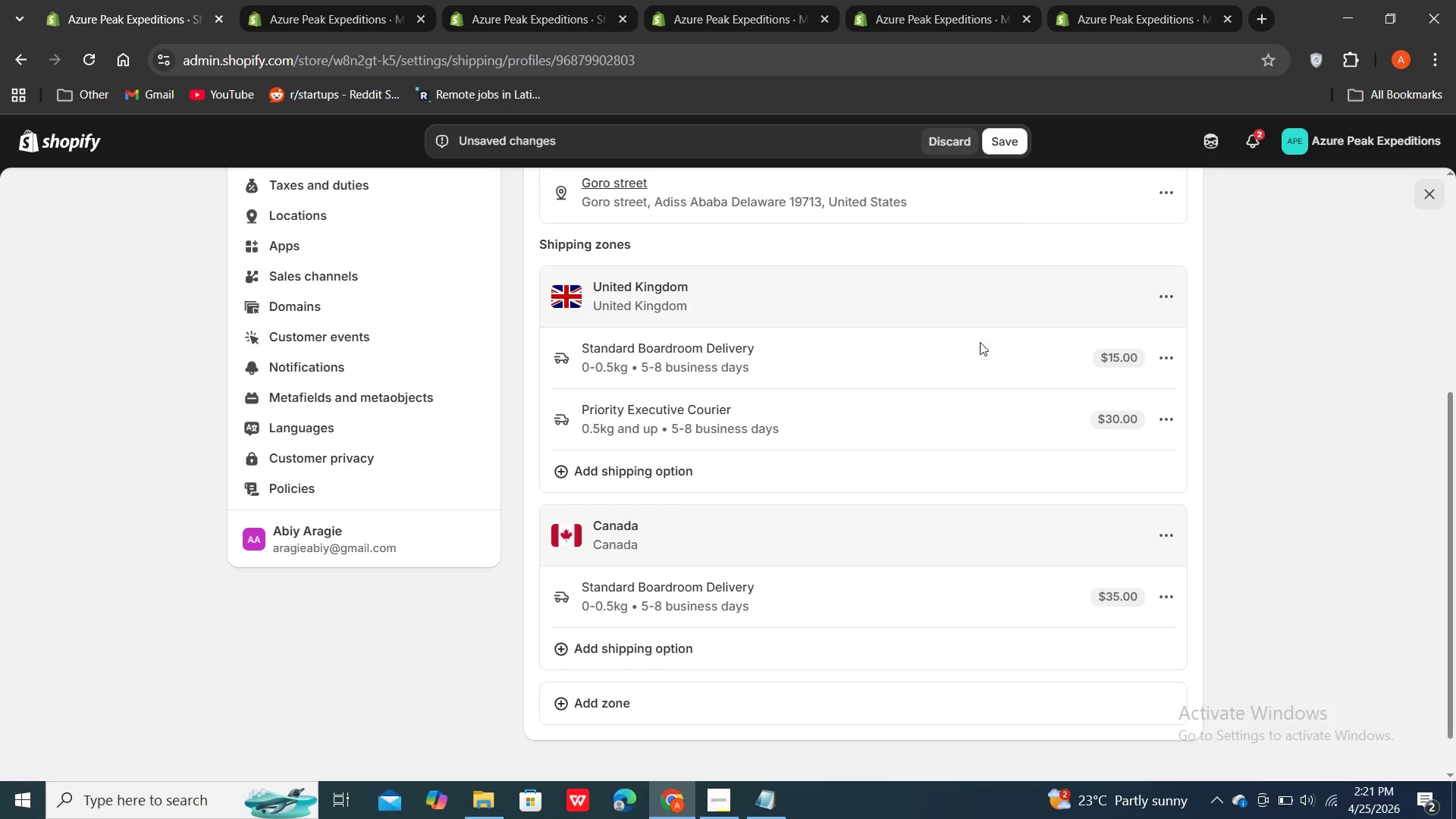 
double_click([798, 656])
 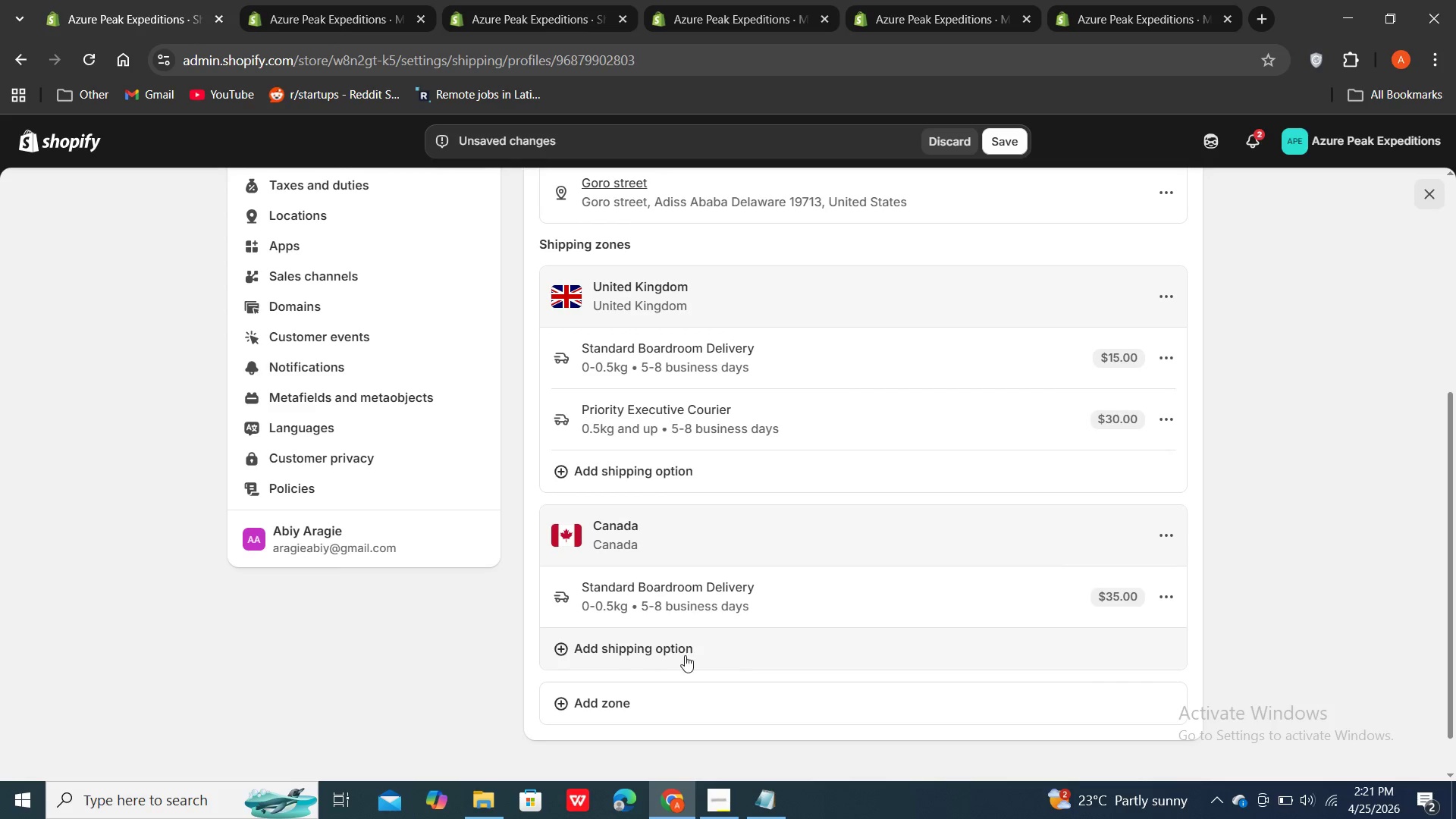 
left_click([666, 650])
 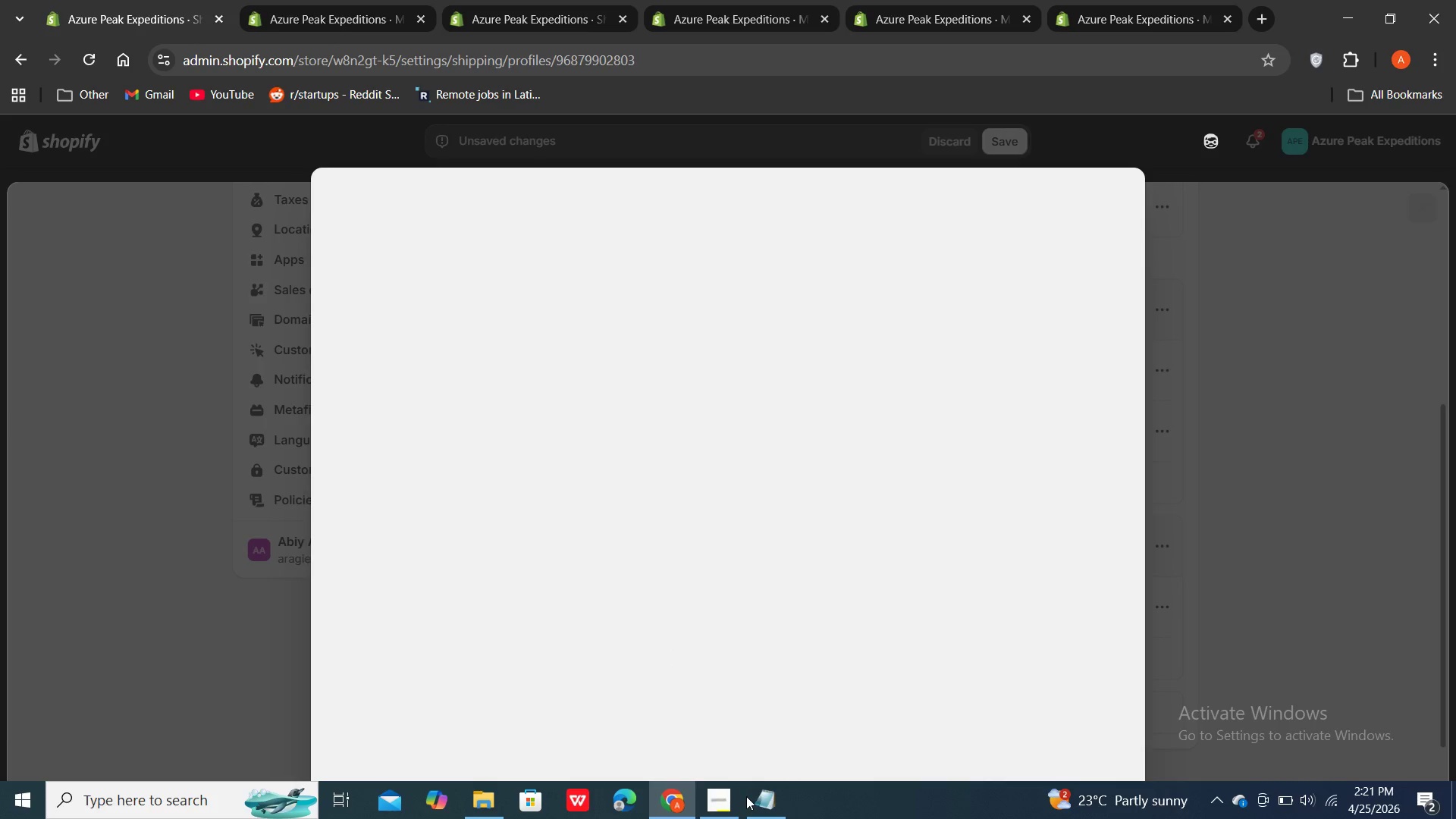 
left_click([755, 804])
 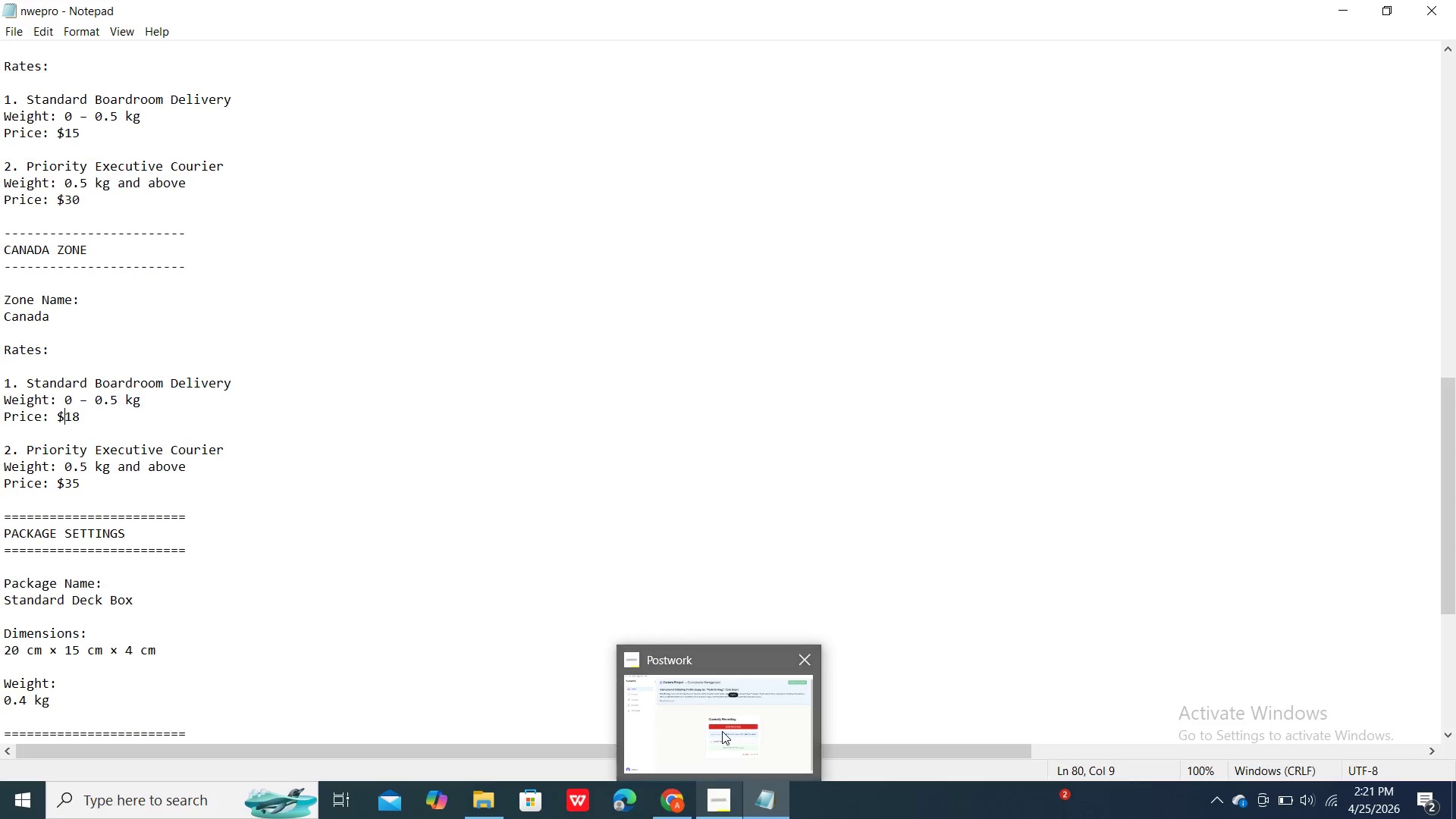 
wait(5.92)
 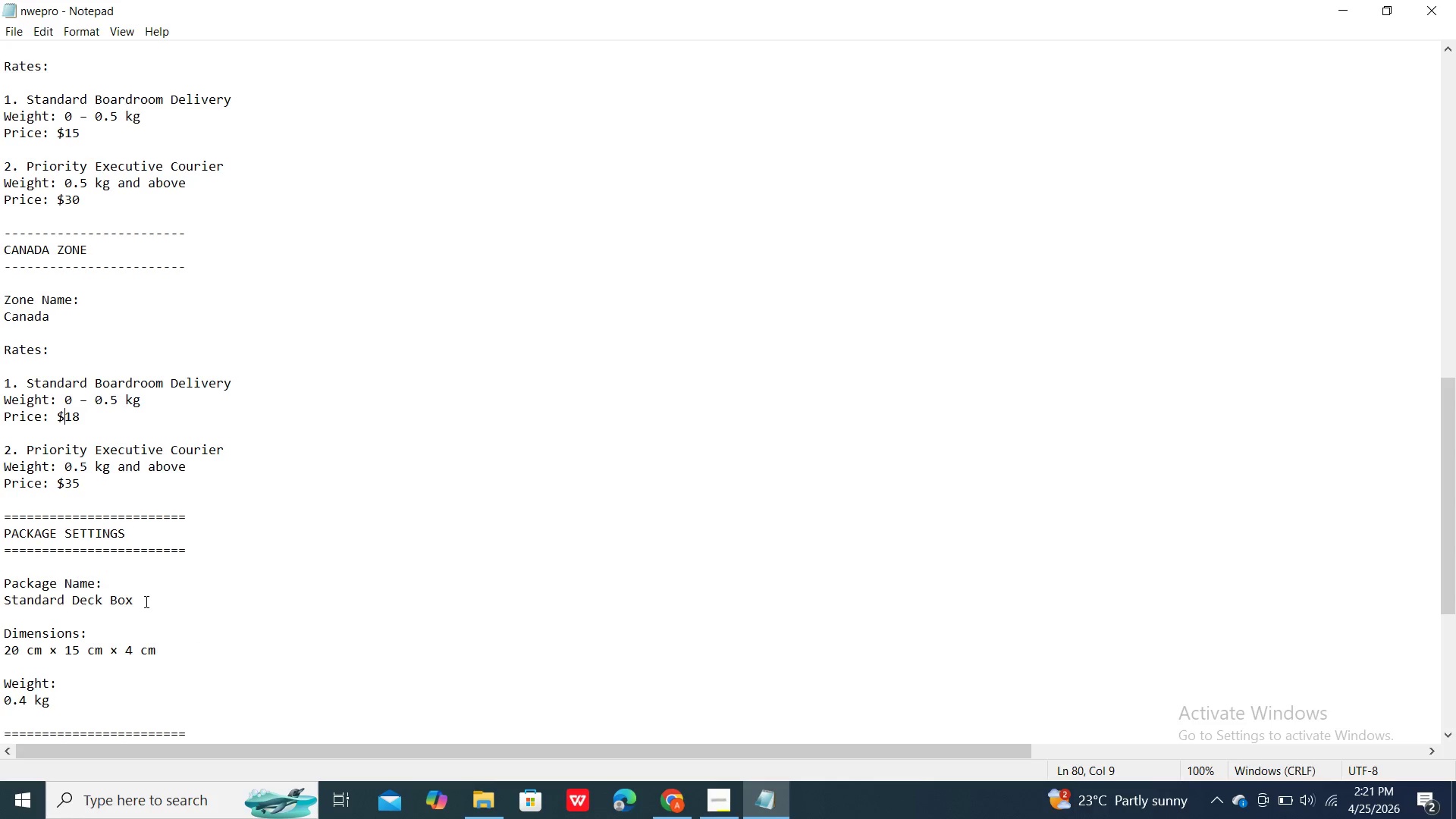 
left_click([722, 731])